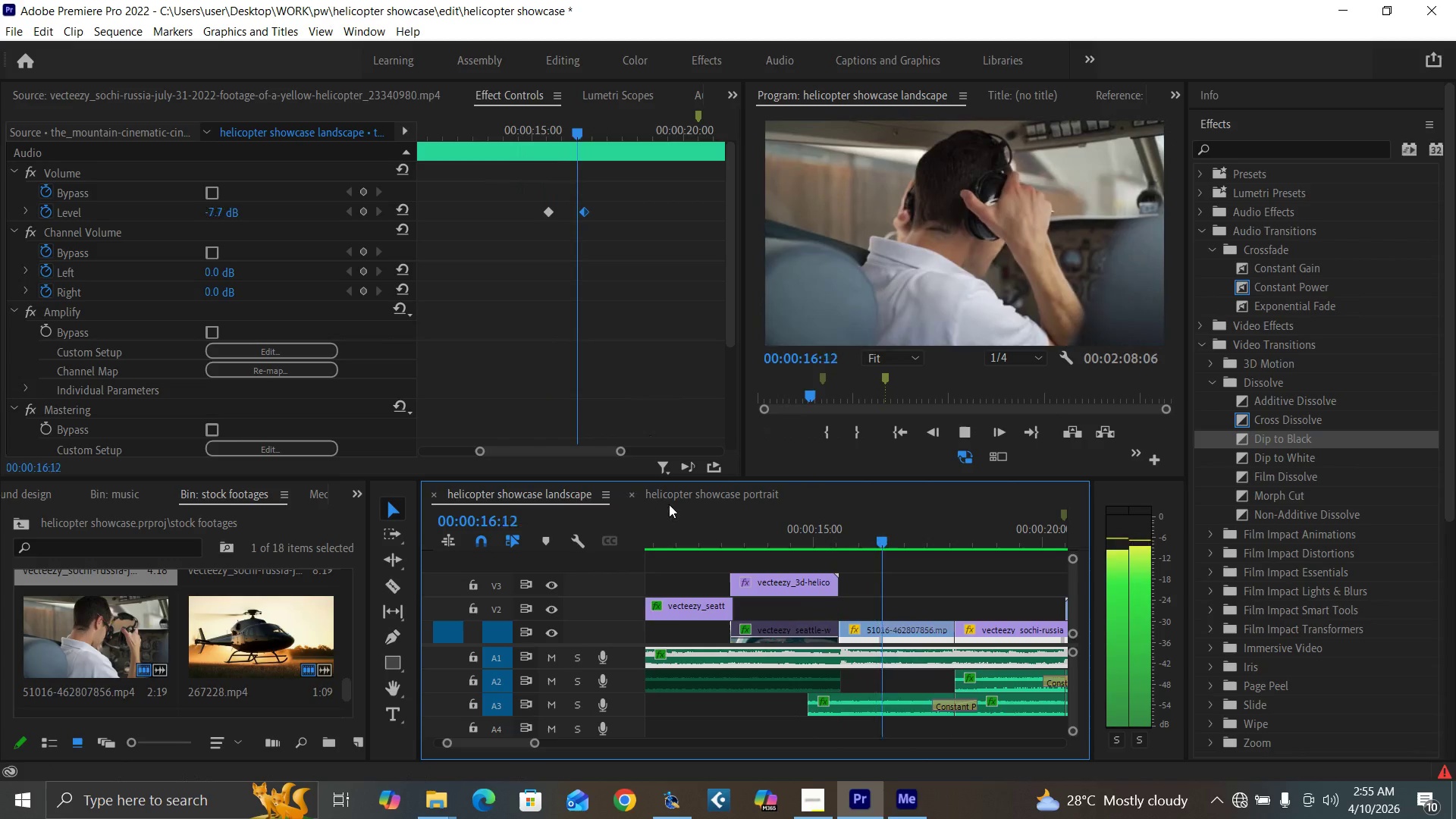 
key(Space)
 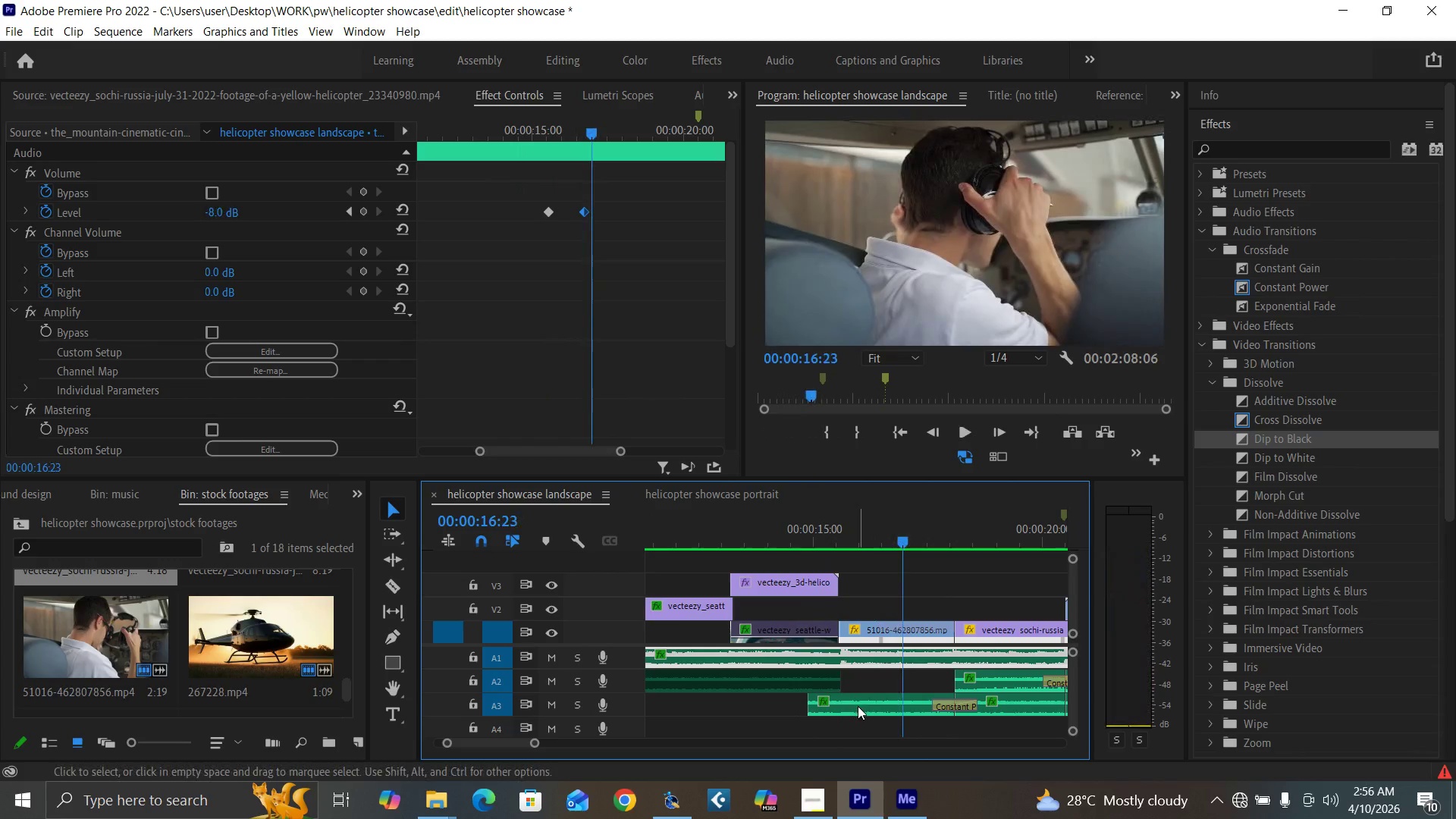 
left_click([858, 706])
 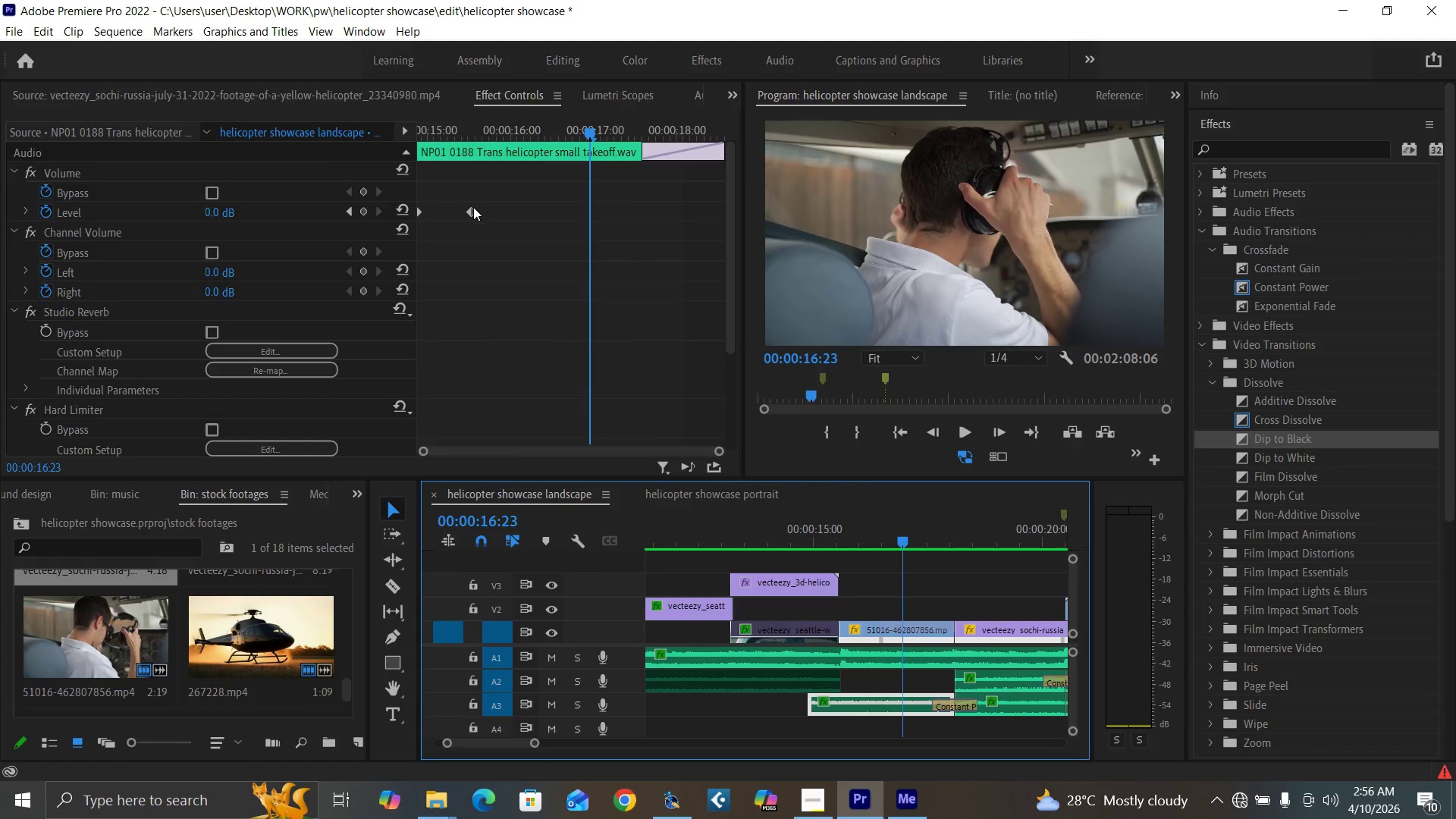 
left_click_drag(start_coordinate=[473, 207], to_coordinate=[588, 212])
 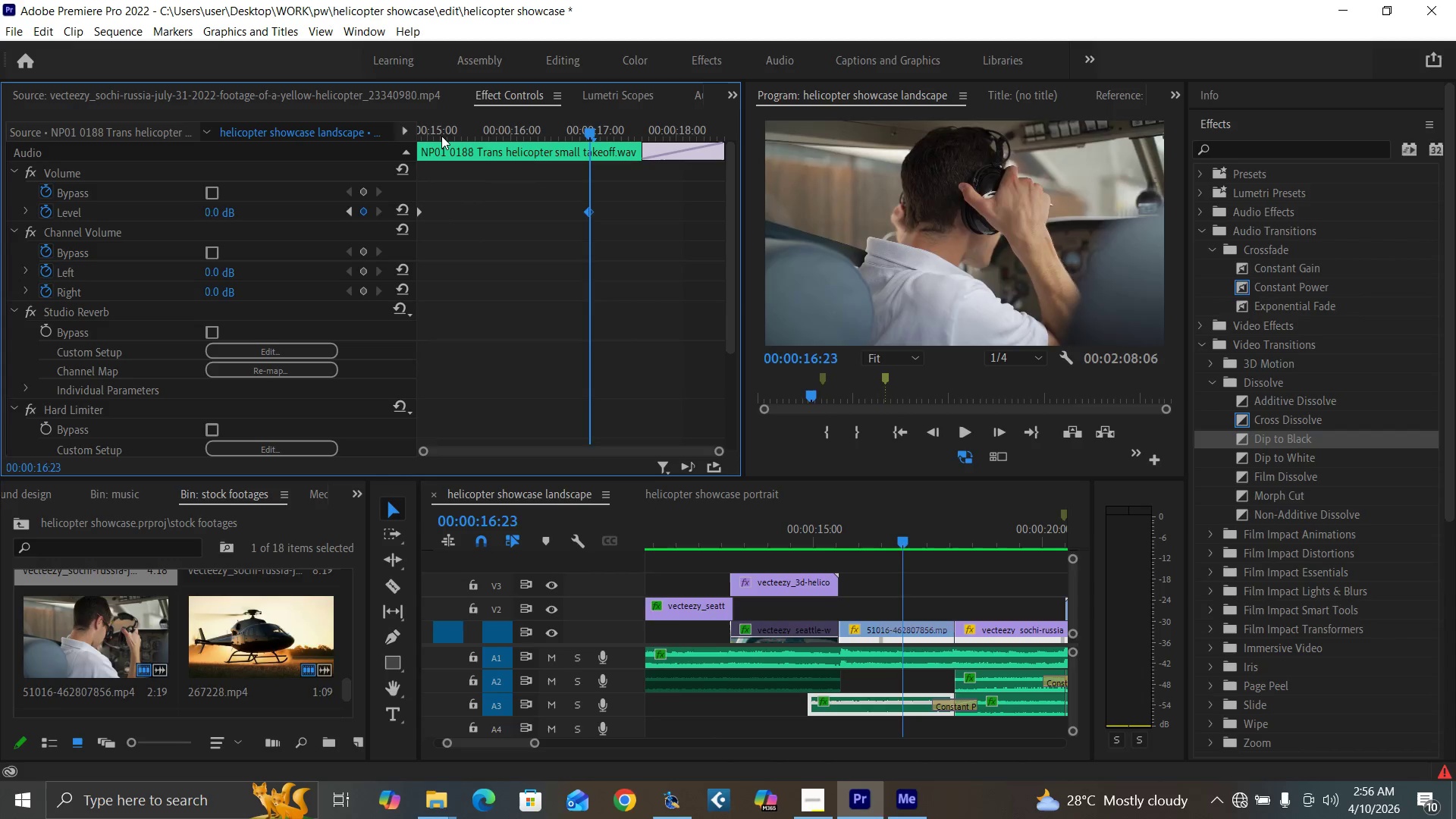 
left_click_drag(start_coordinate=[441, 135], to_coordinate=[391, 155])
 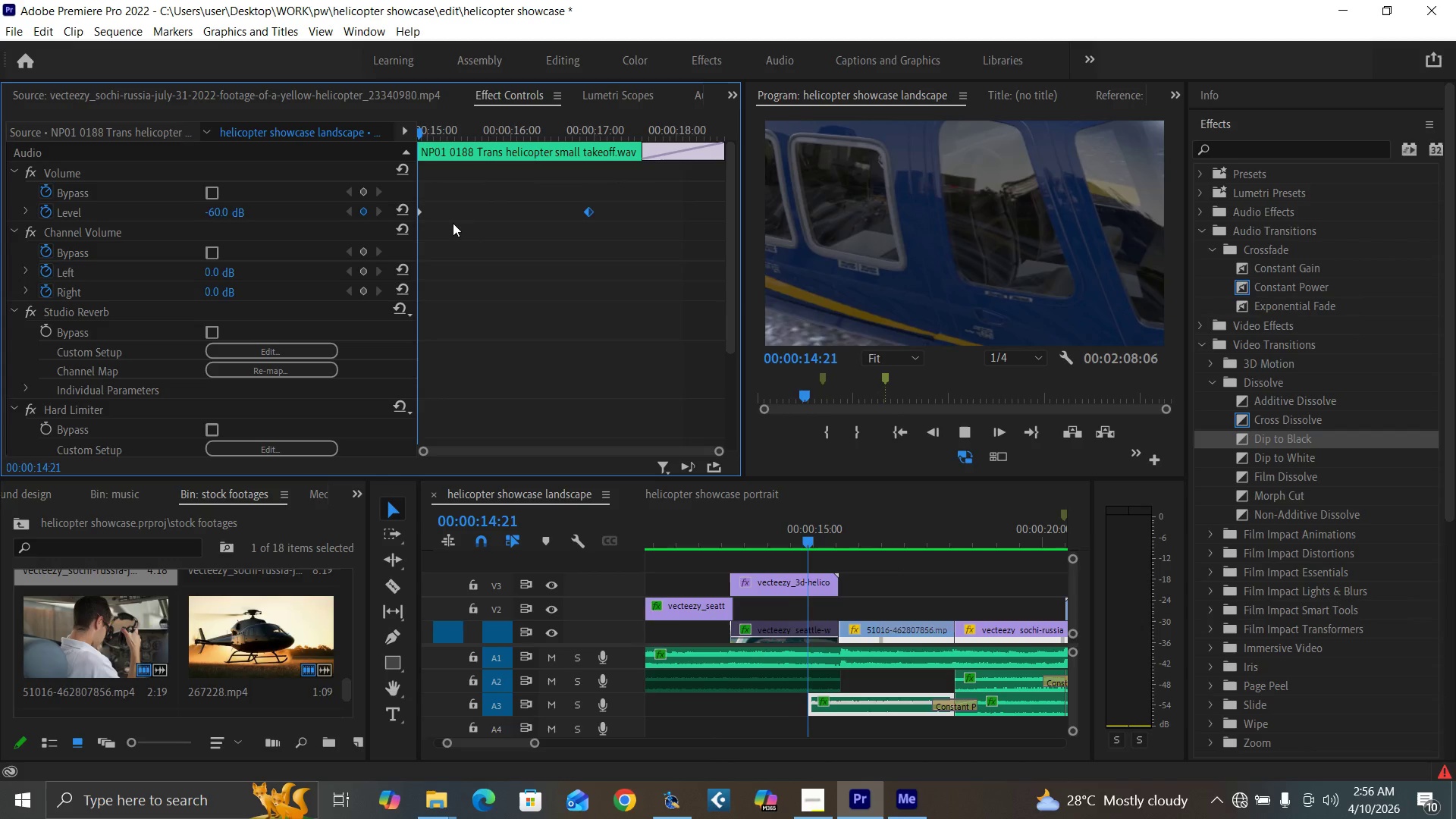 
key(Space)
 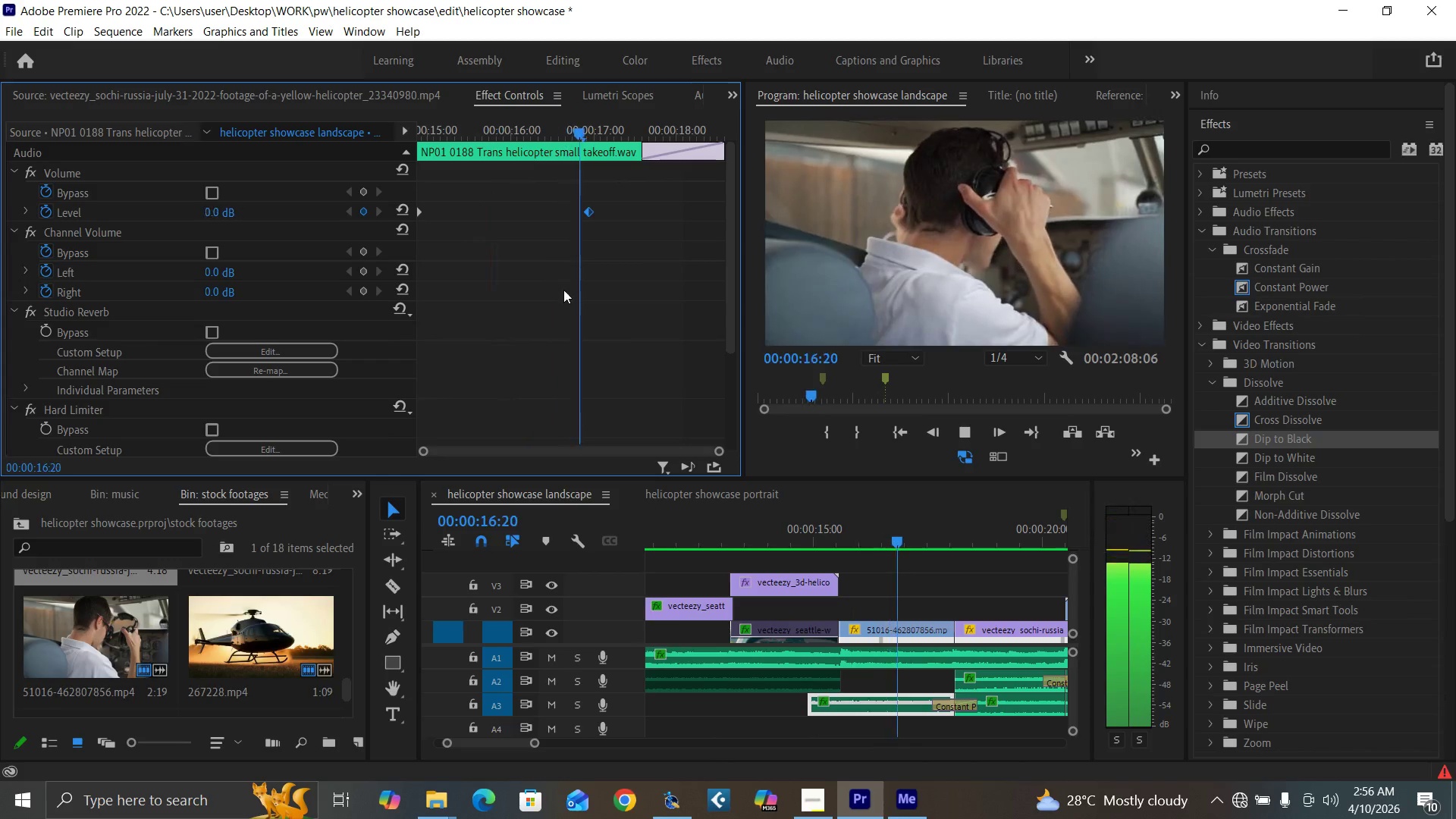 
key(Space)
 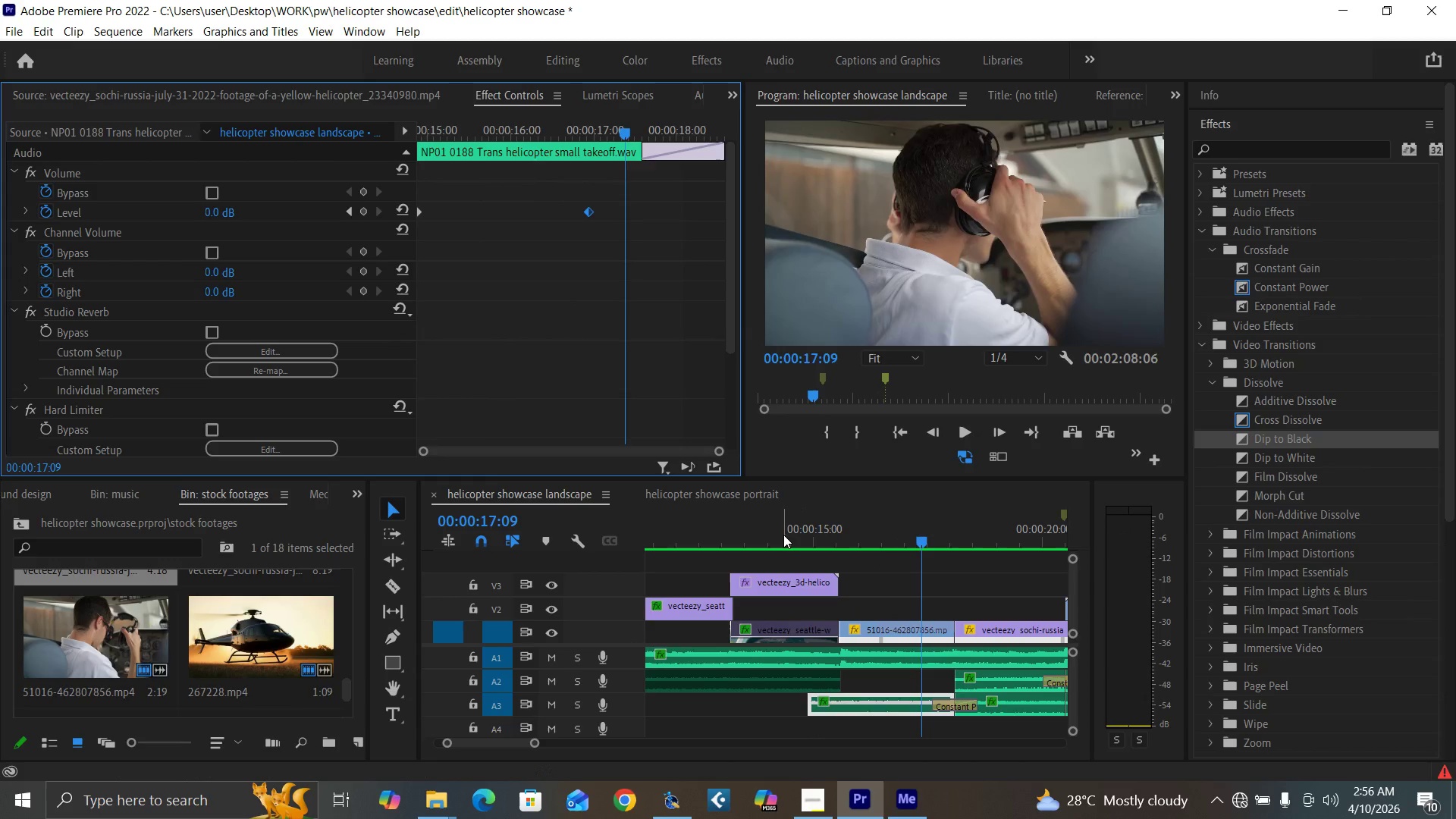 
left_click([783, 535])
 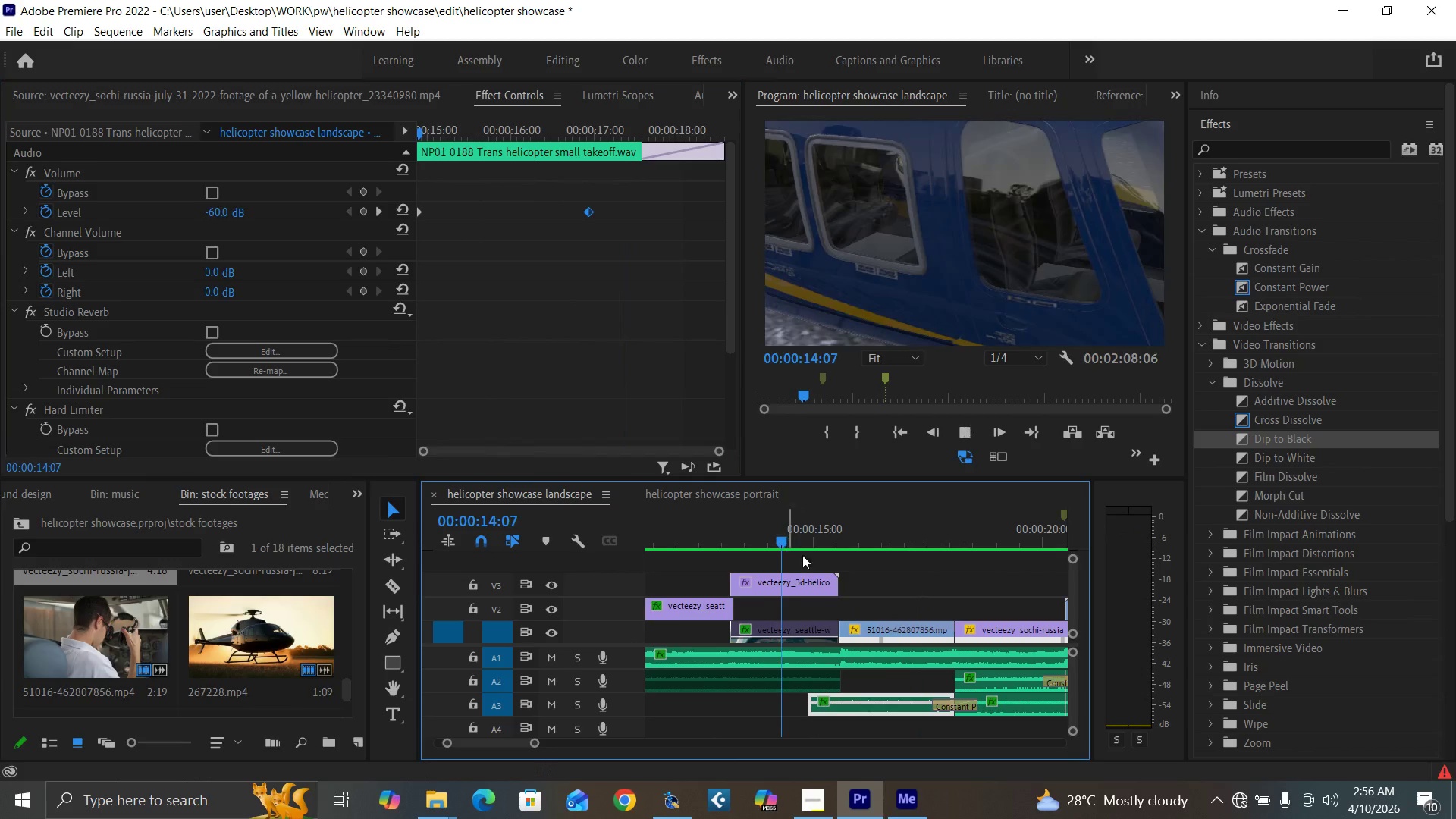 
key(Space)
 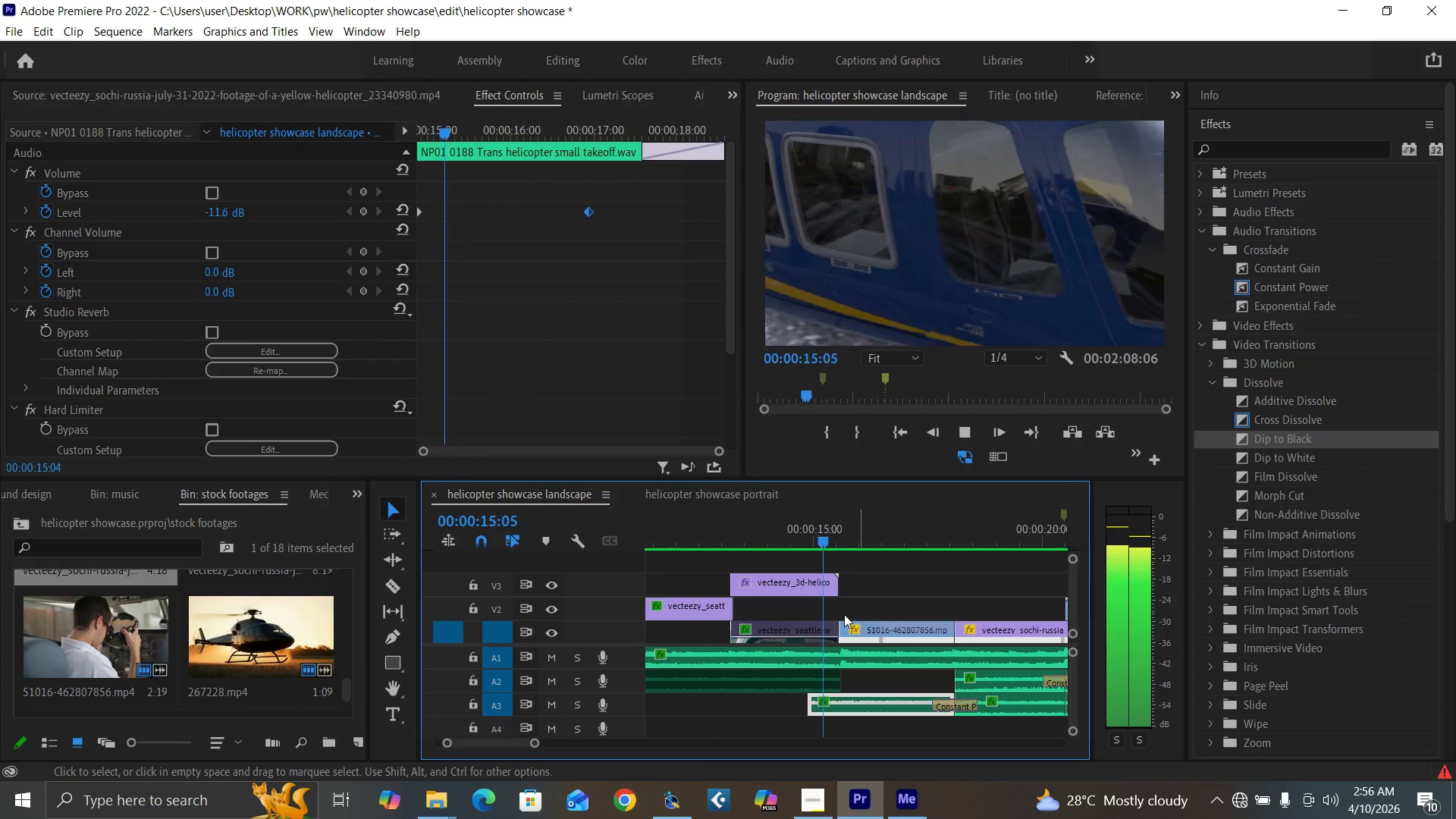 
key(Space)
 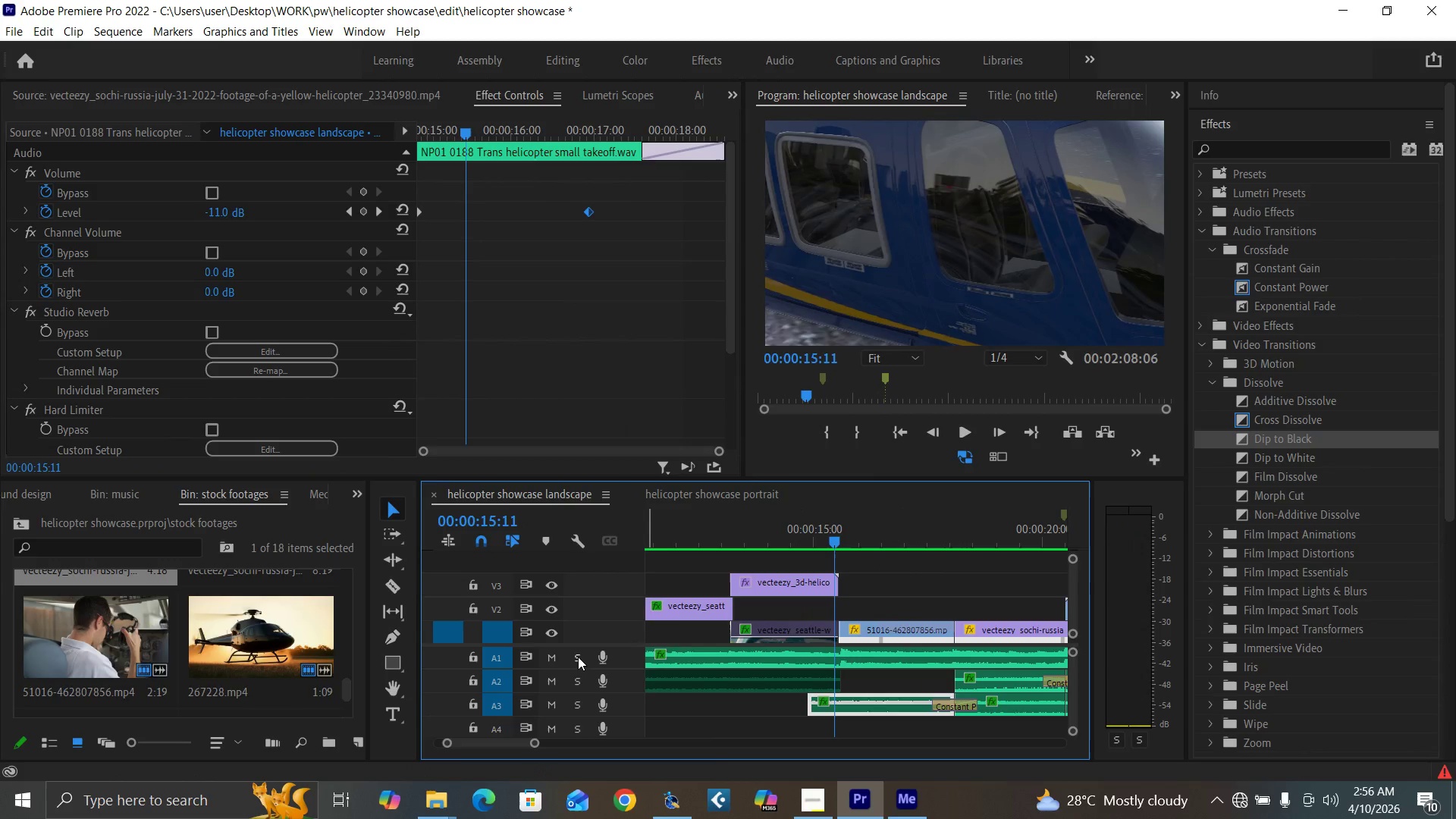 
left_click([578, 657])
 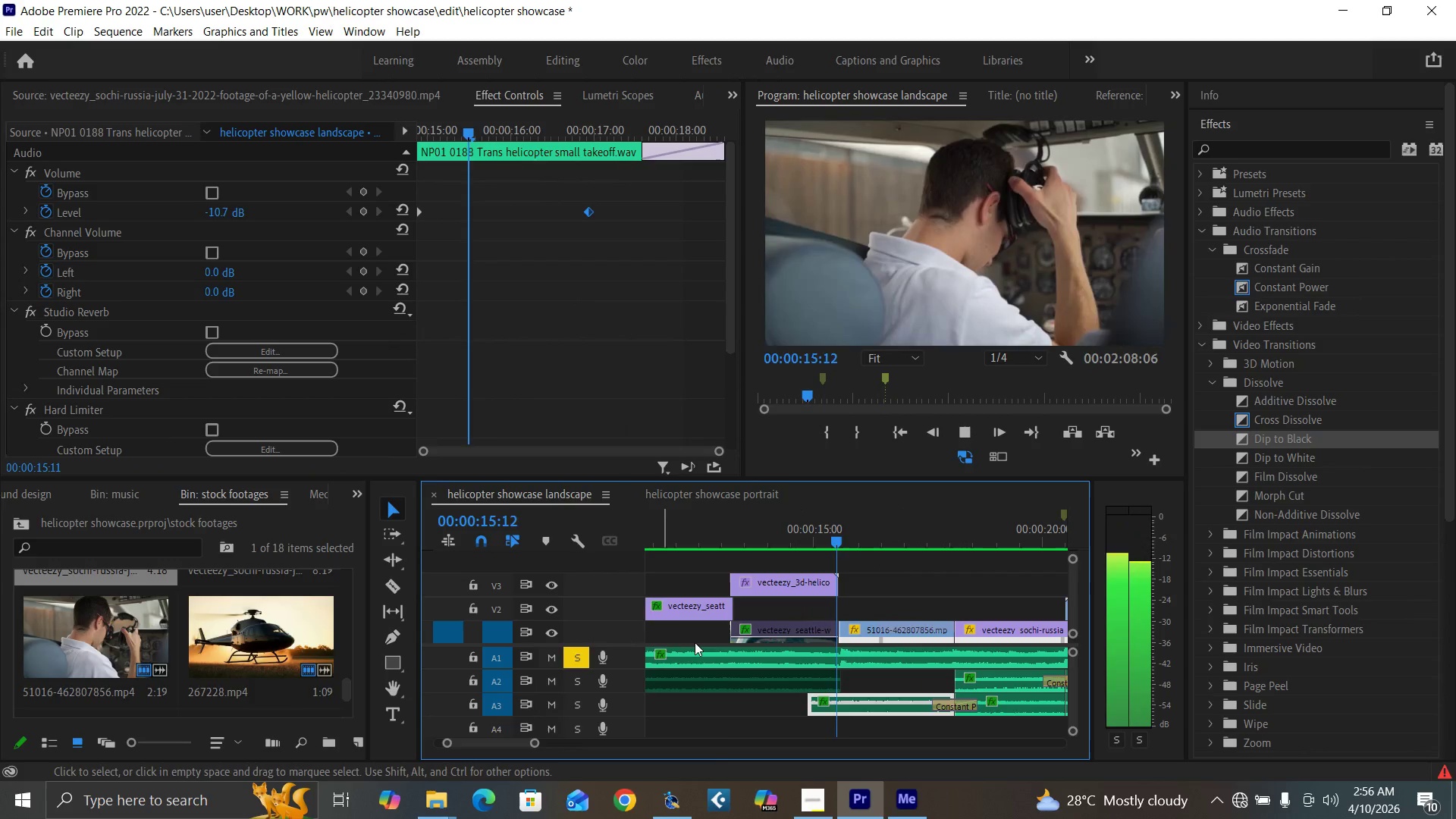 
key(Space)
 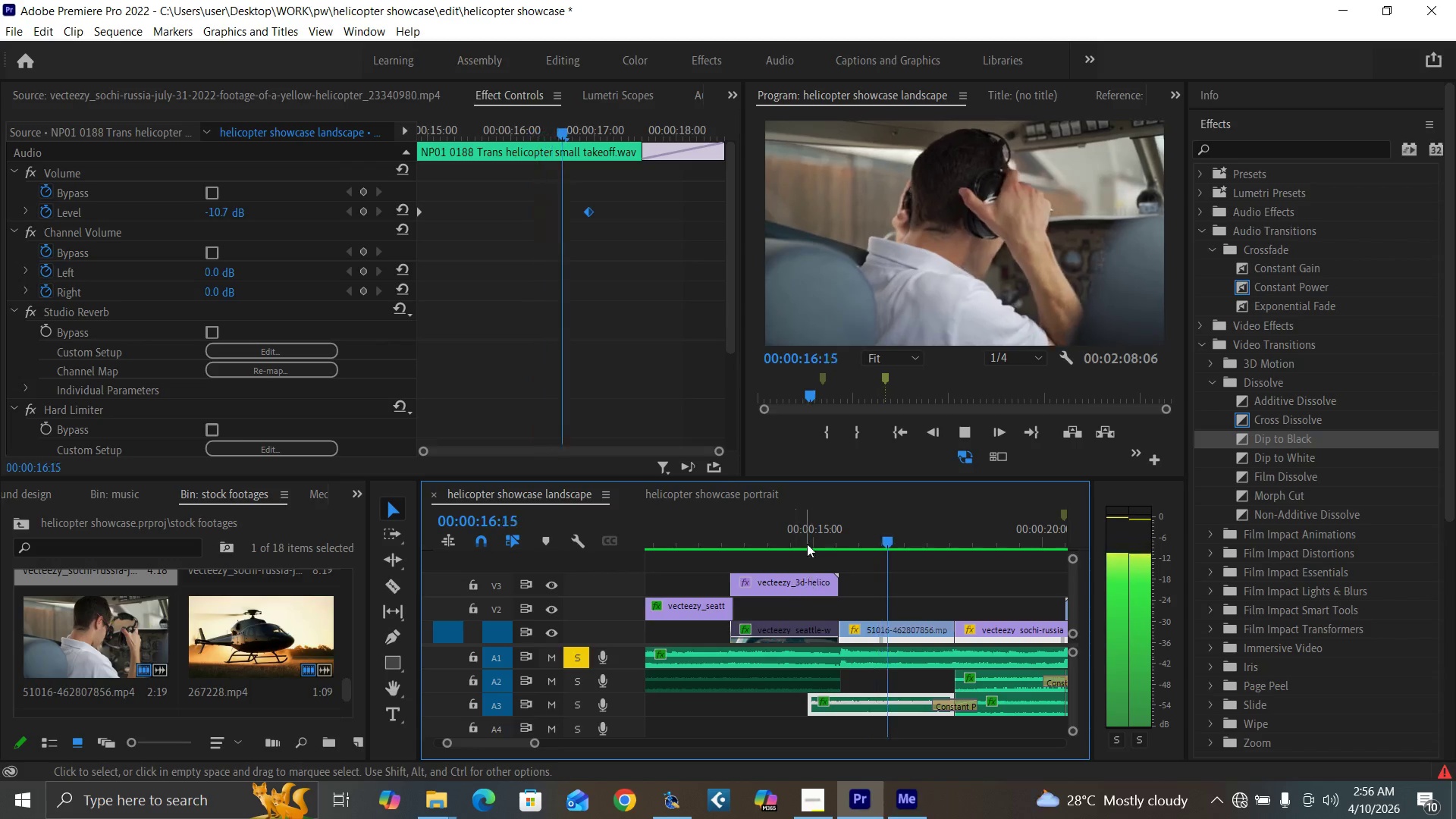 
left_click([802, 531])
 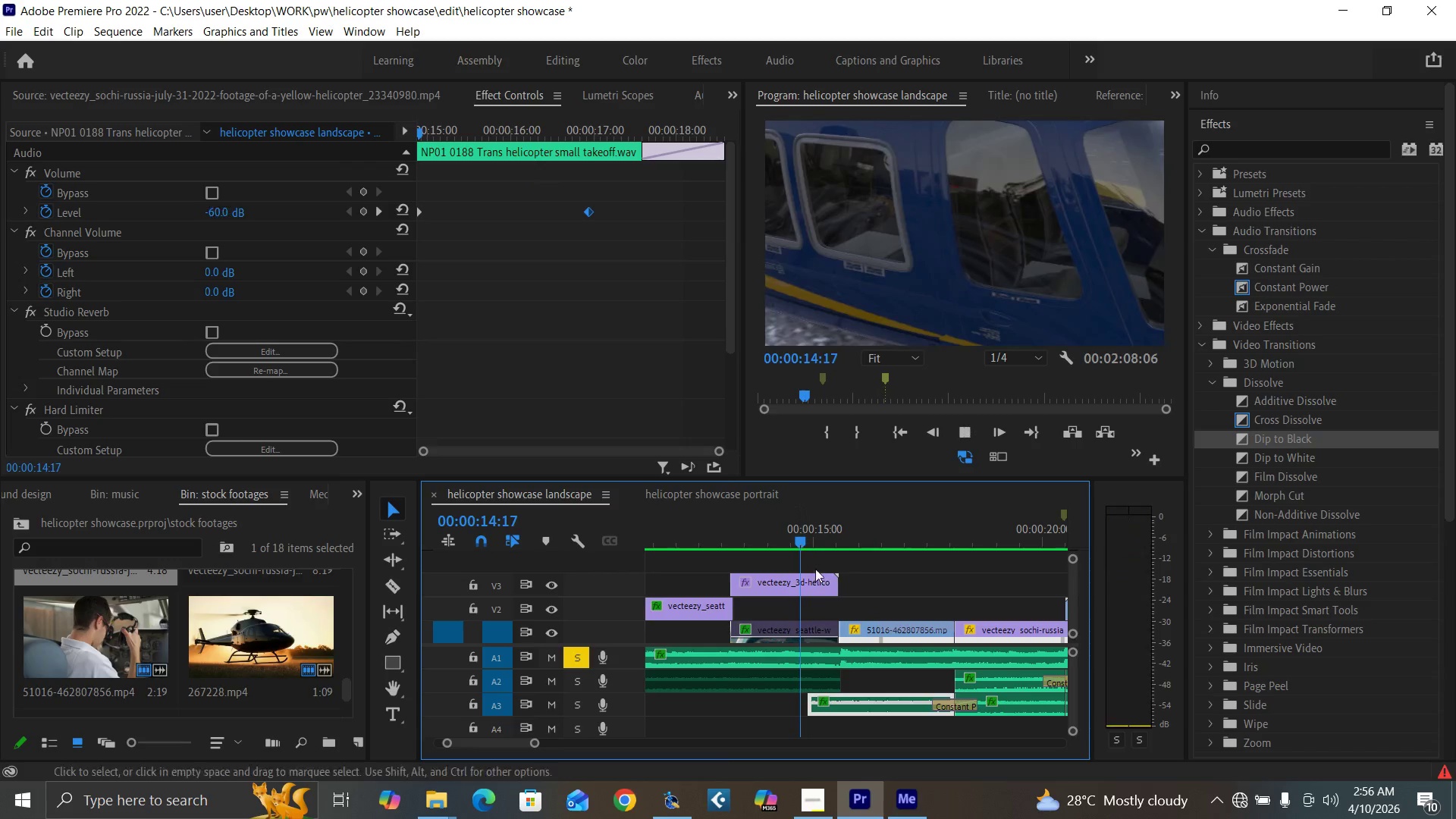 
key(Space)
 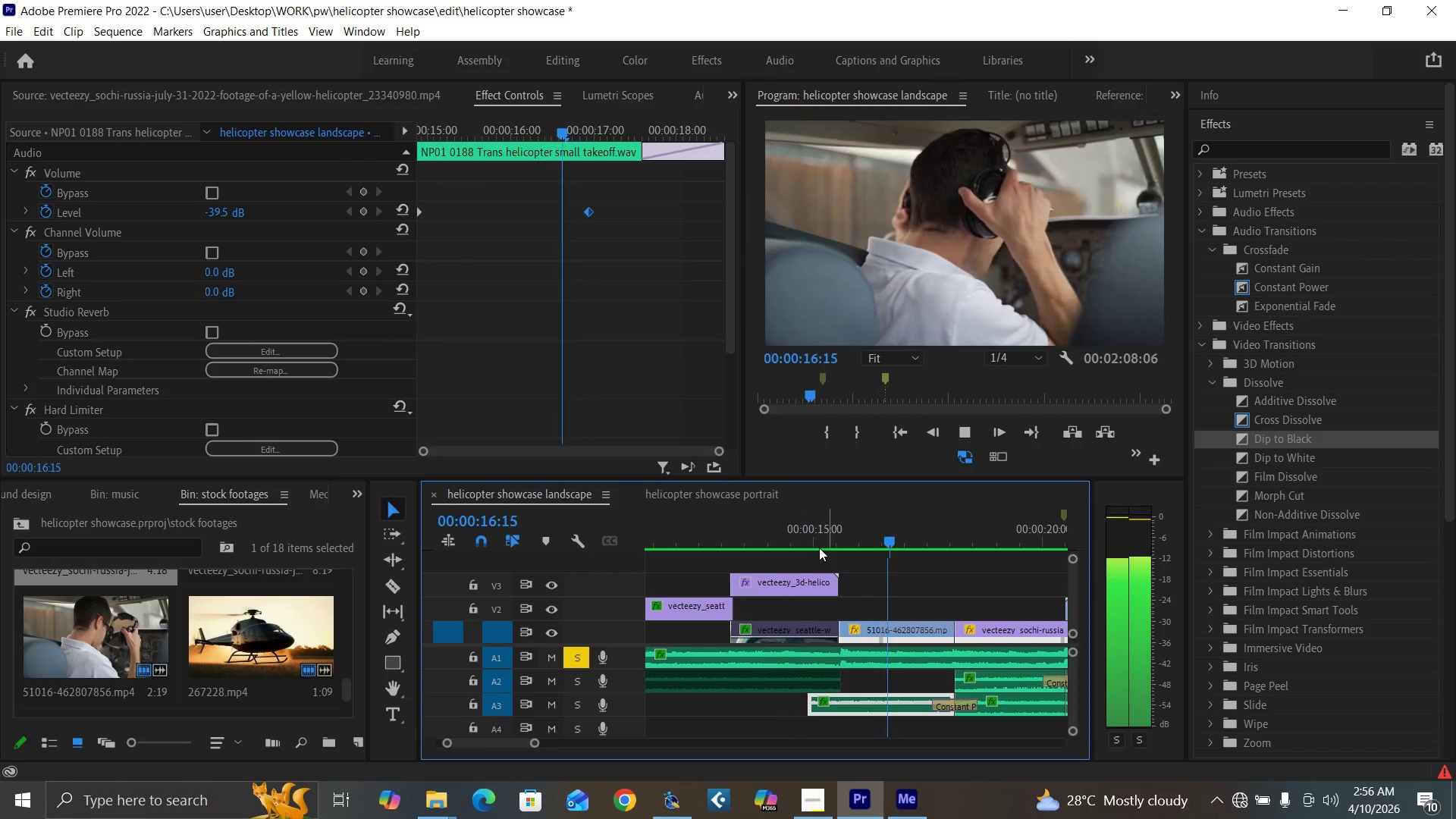 
left_click([827, 536])
 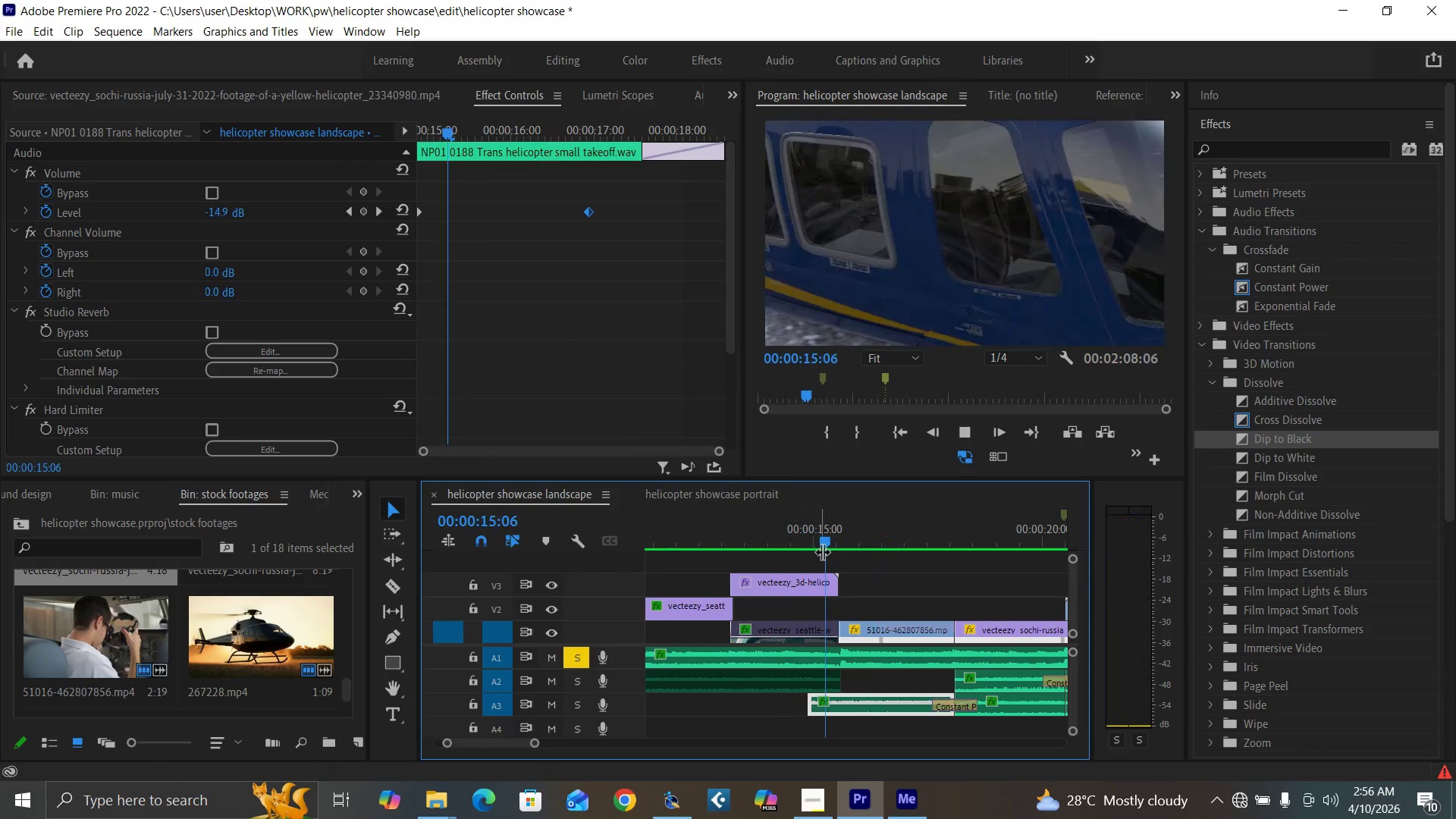 
key(Space)
 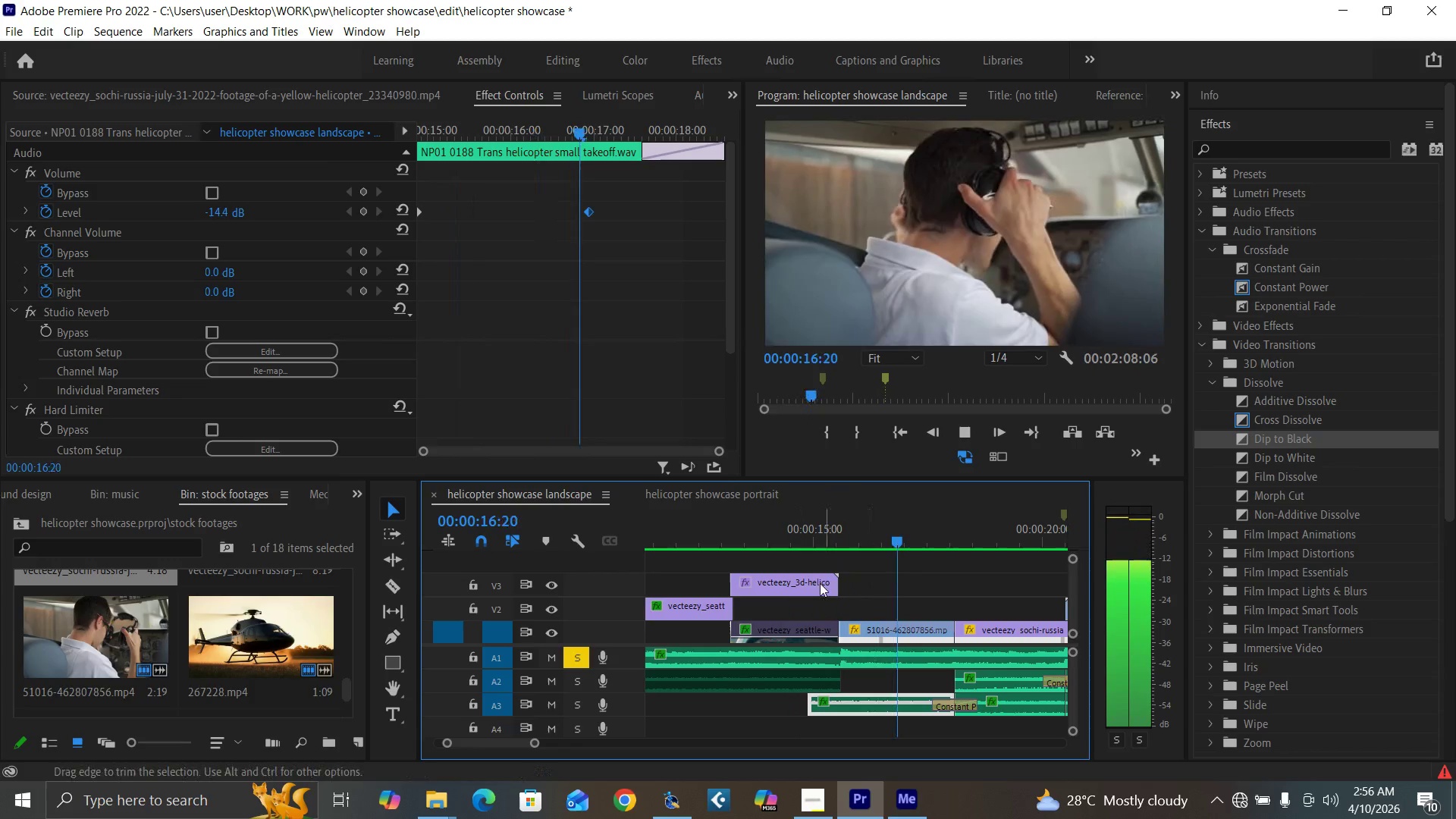 
key(Space)
 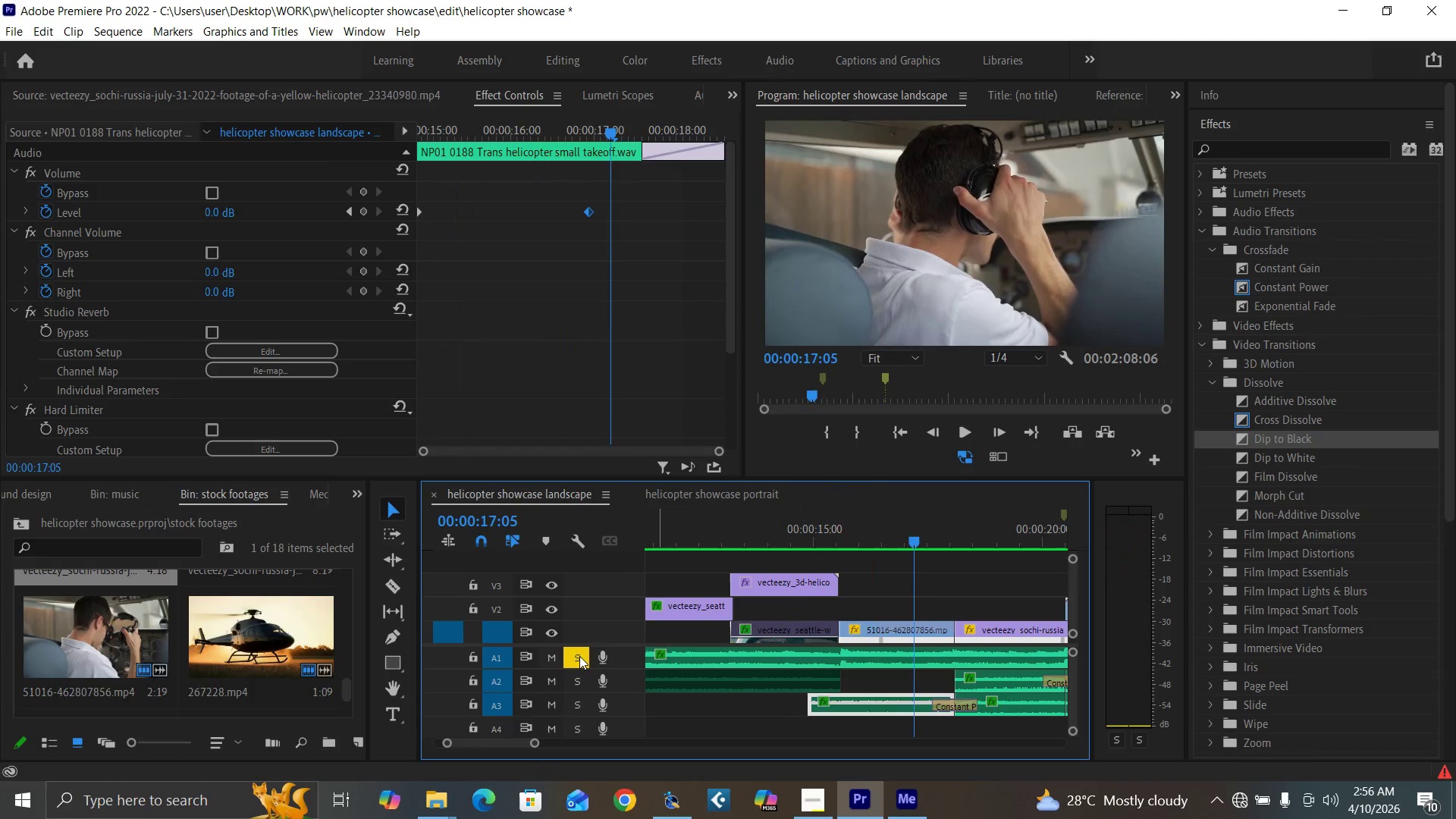 
left_click([579, 656])
 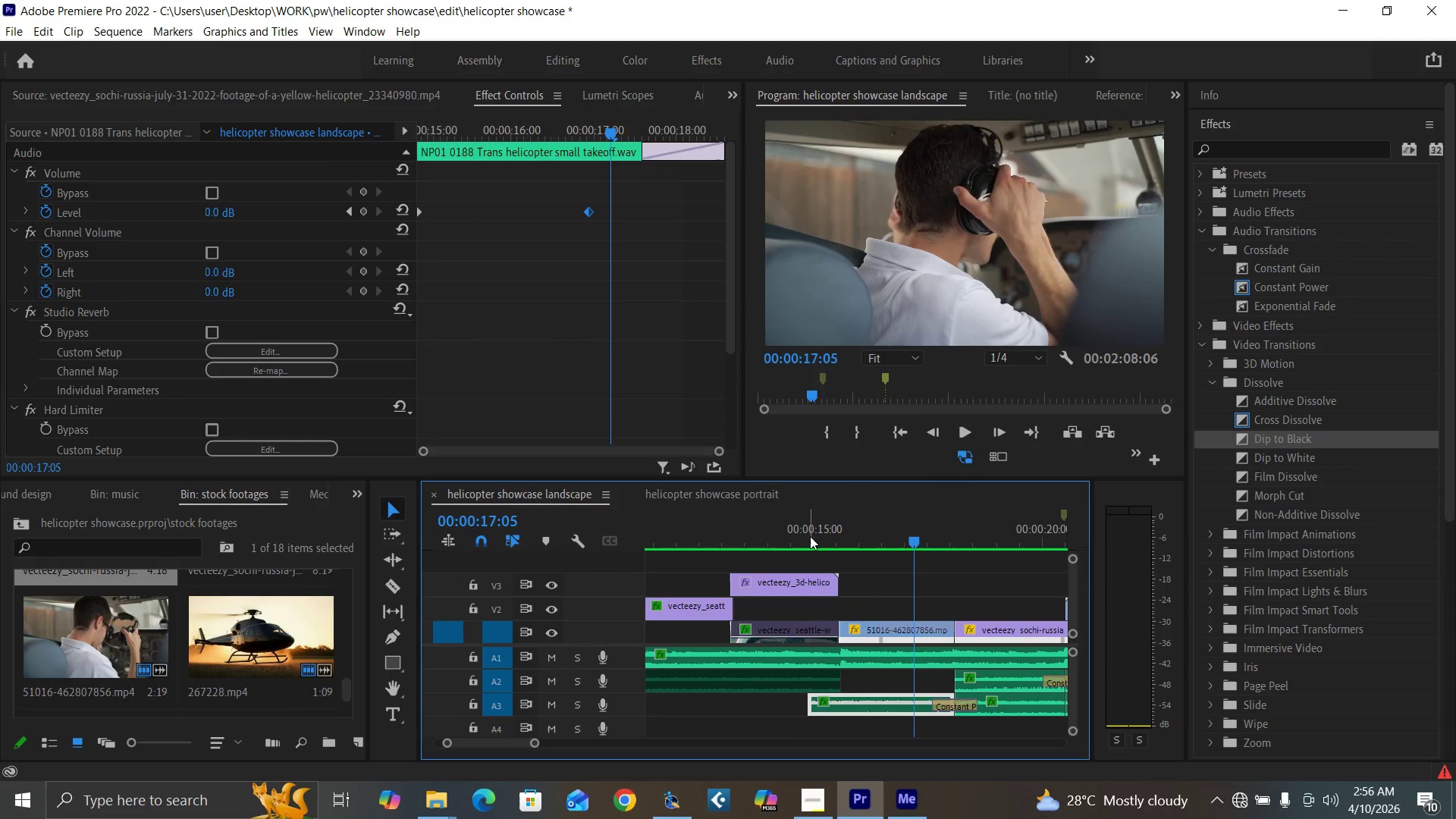 
left_click([768, 535])
 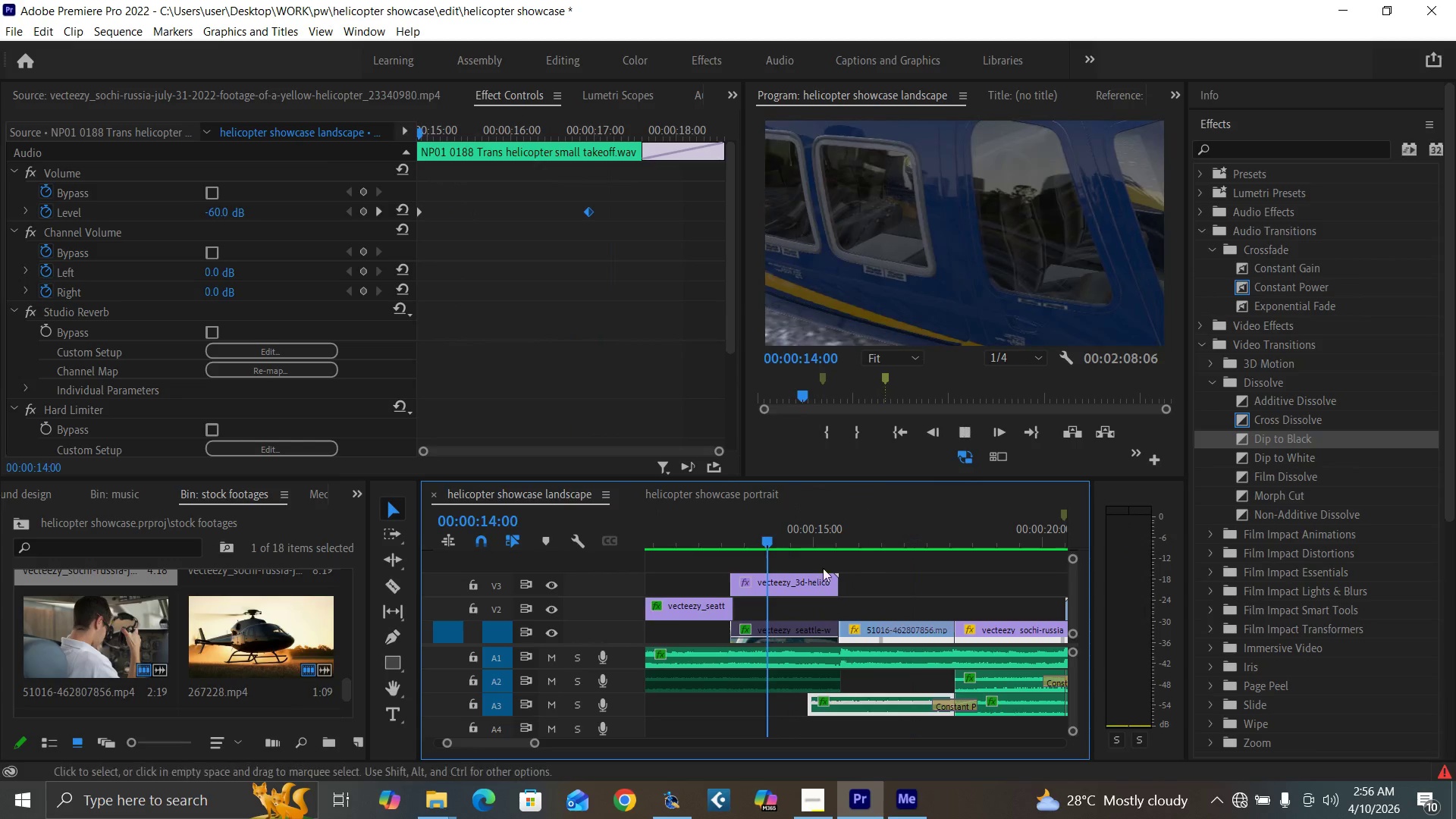 
key(Space)
 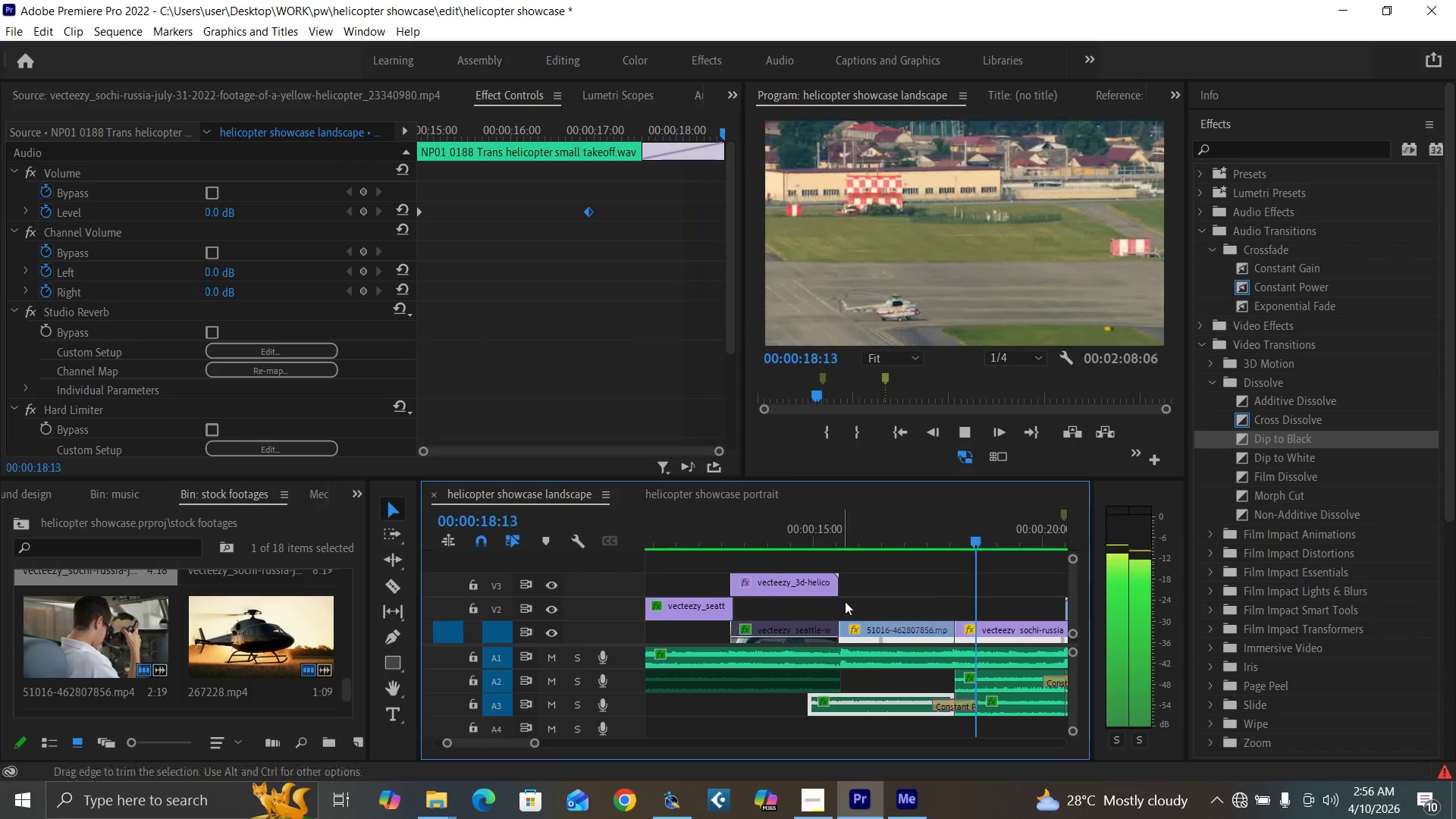 
wait(6.02)
 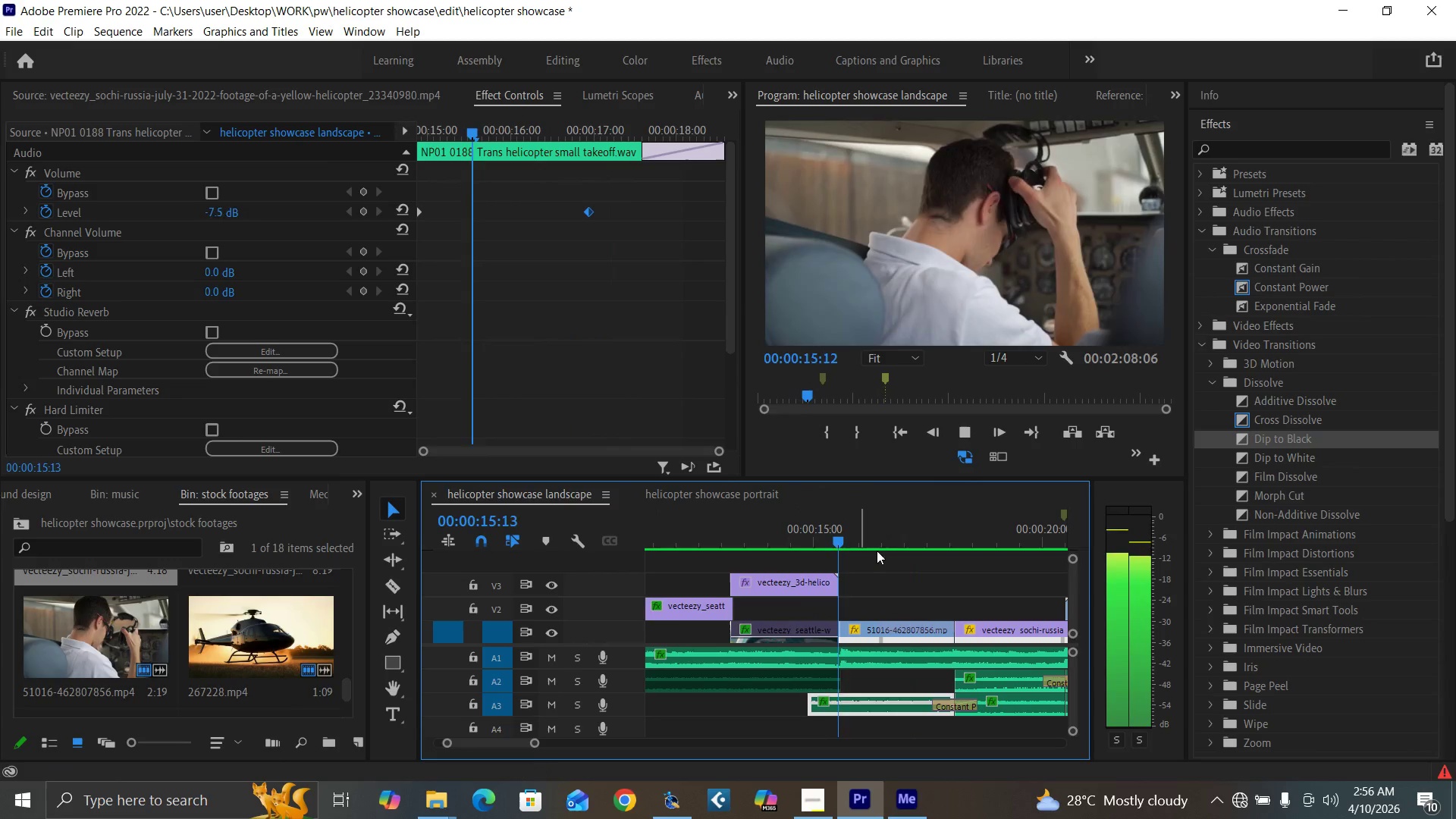 
left_click_drag(start_coordinate=[535, 742], to_coordinate=[557, 745])
 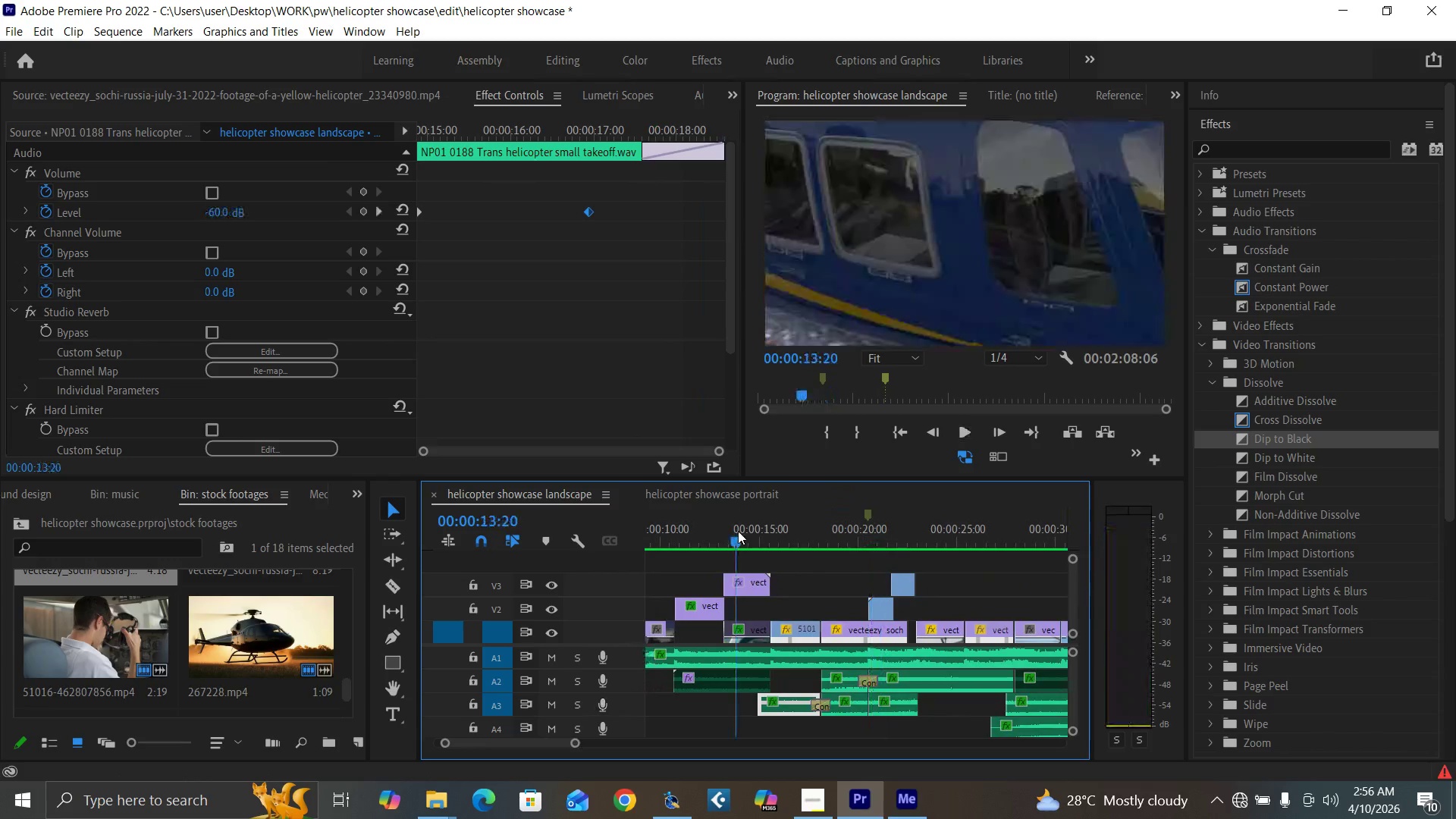 
key(Space)
 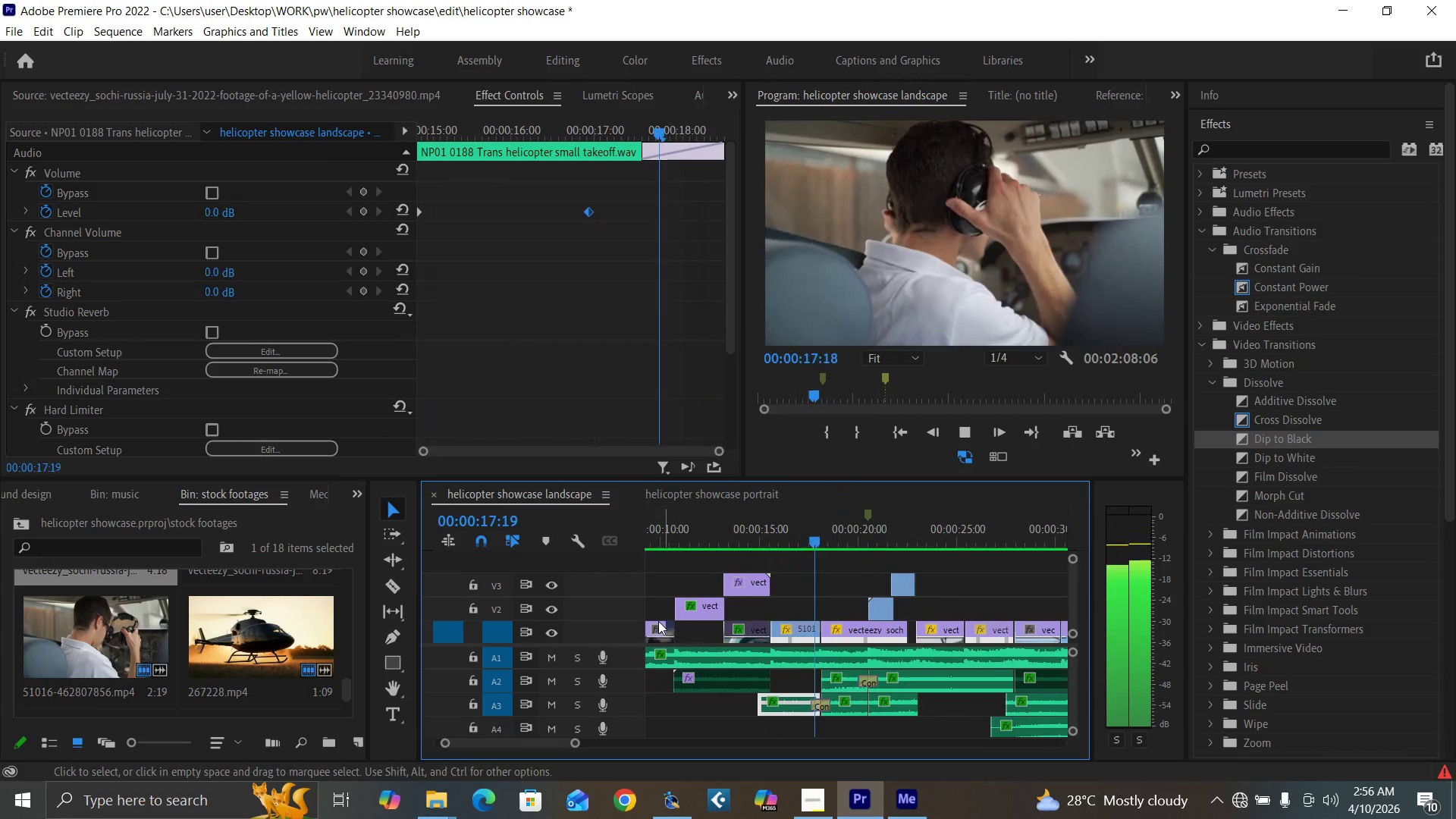 
wait(5.39)
 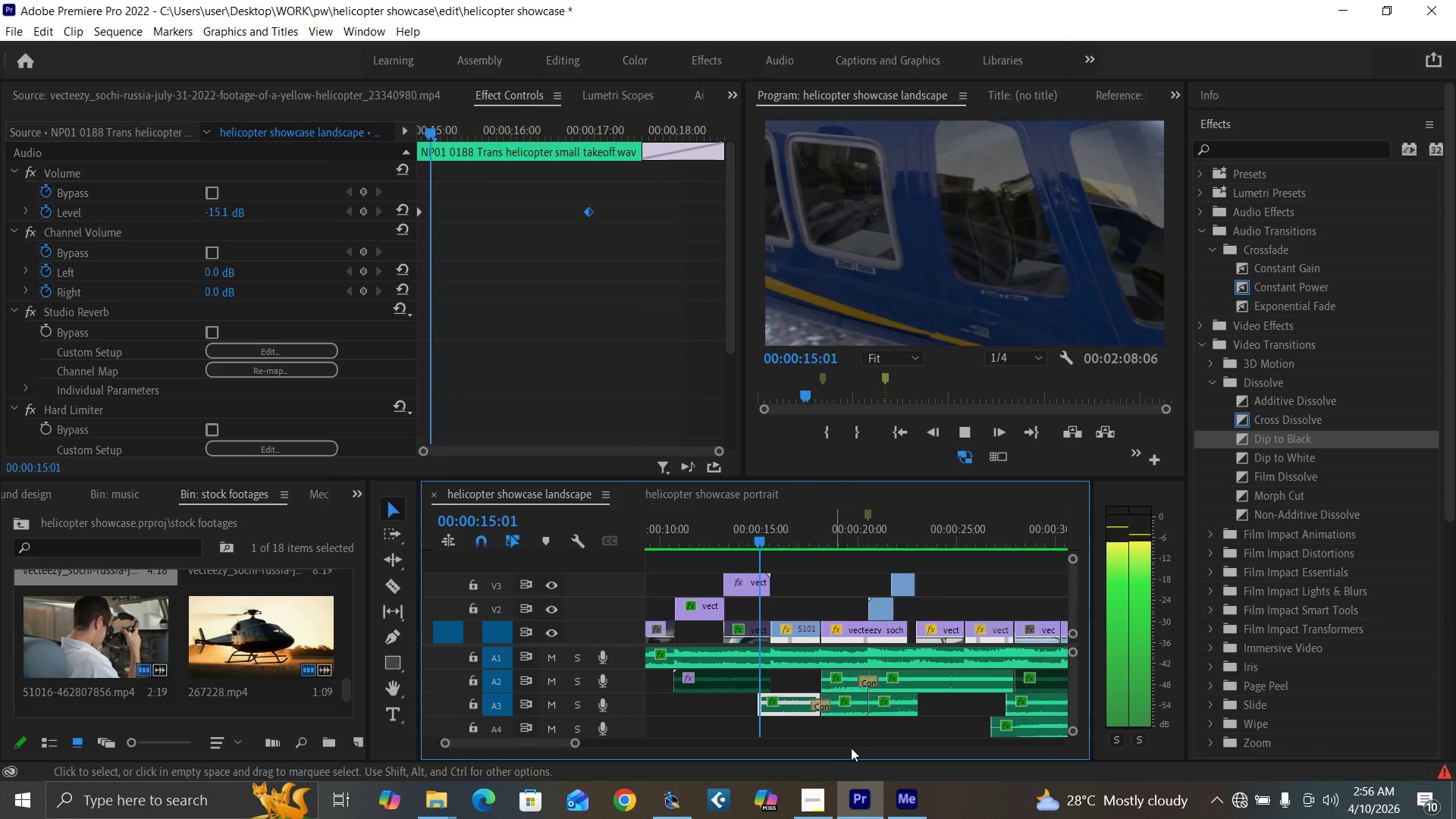 
key(Space)
 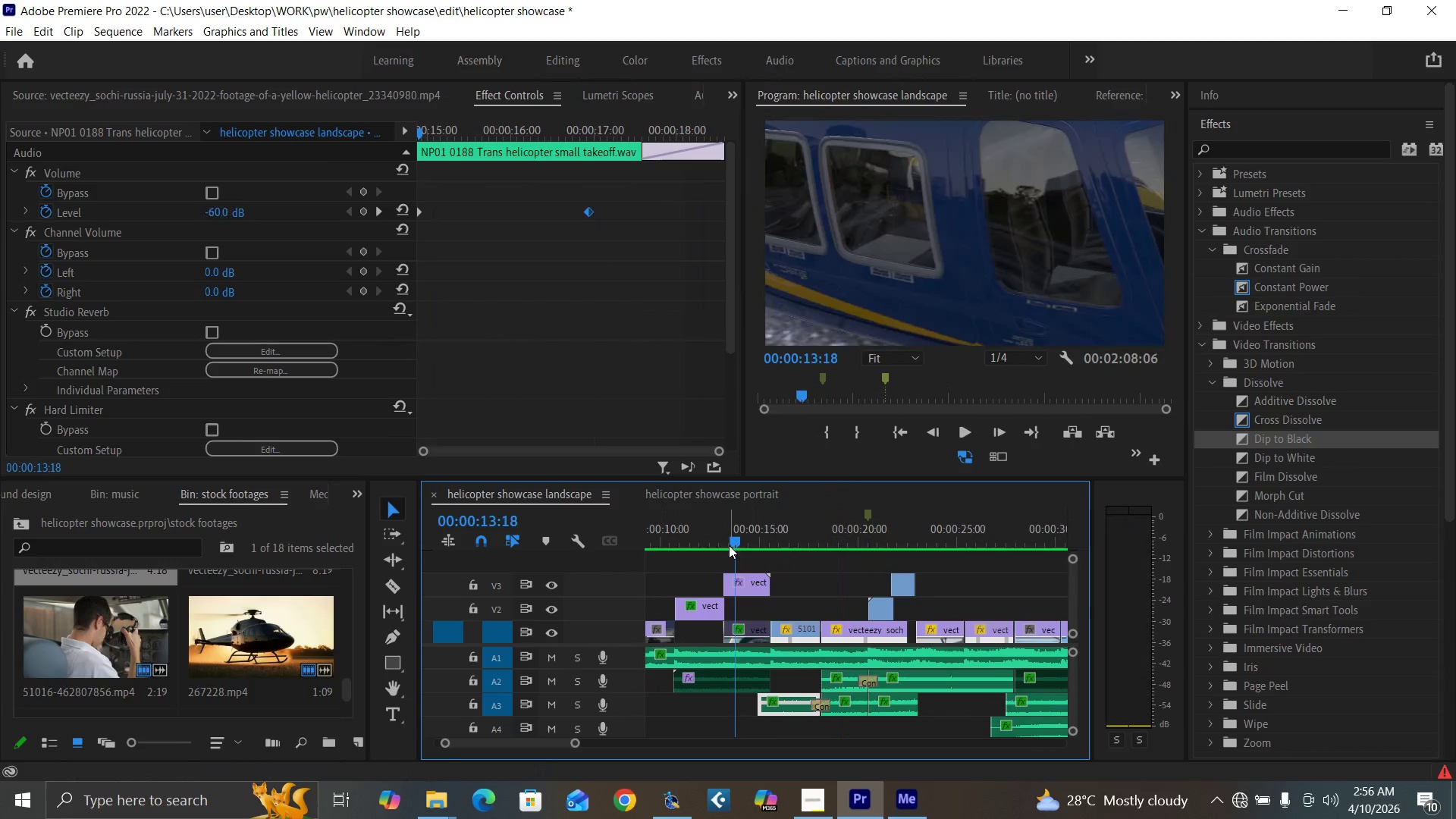 
key(Space)
 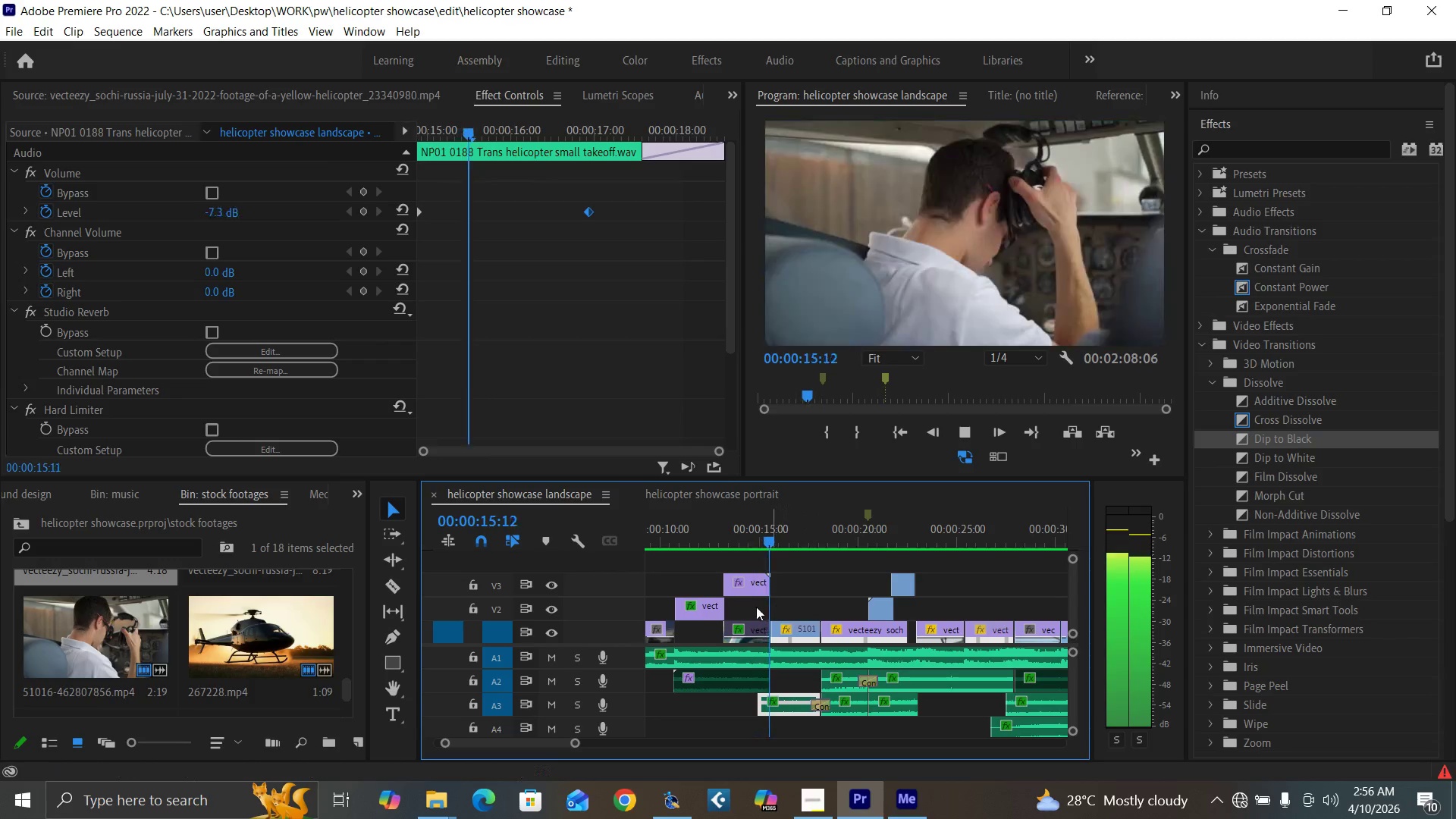 
key(Space)
 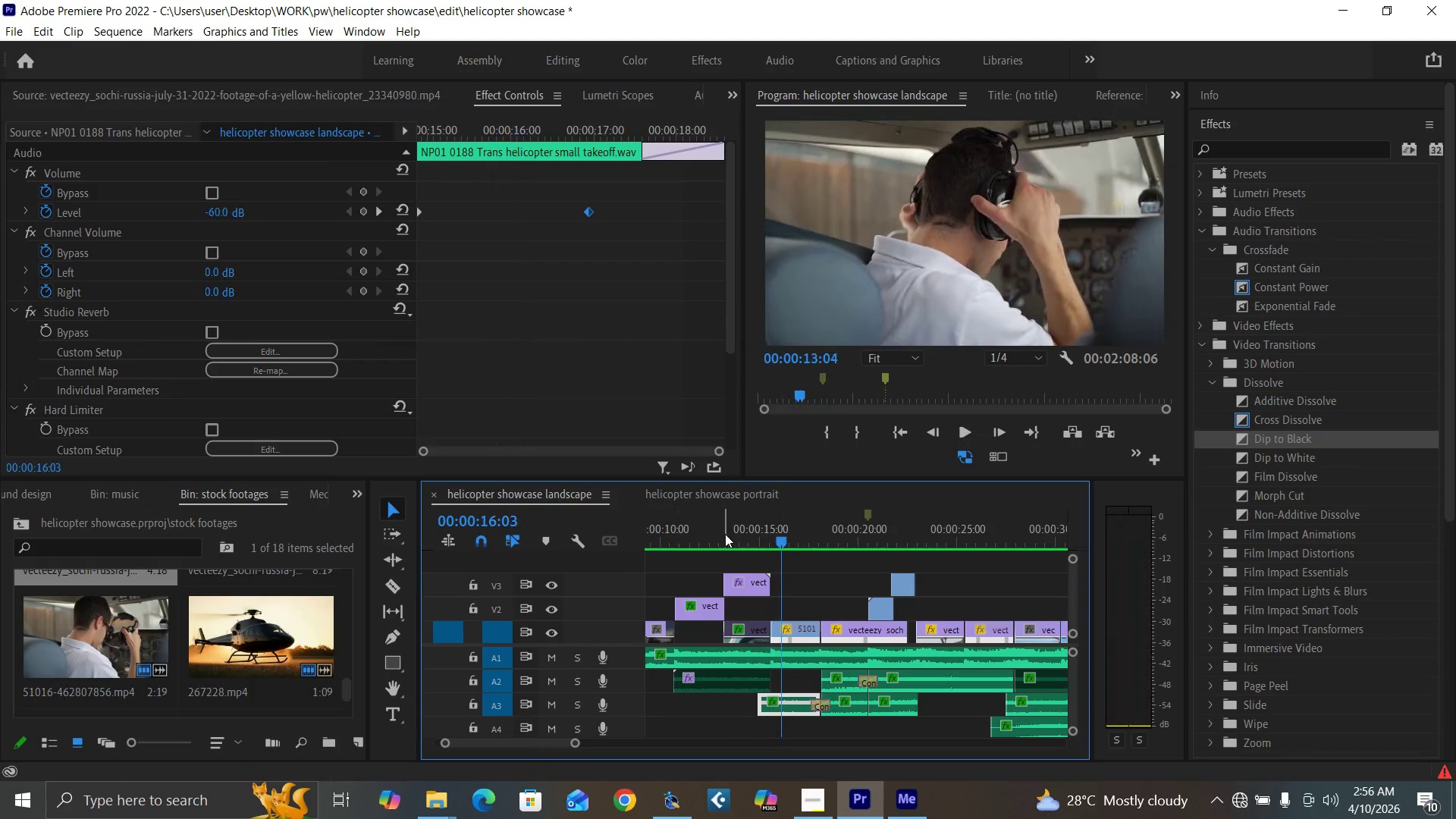 
left_click([725, 534])
 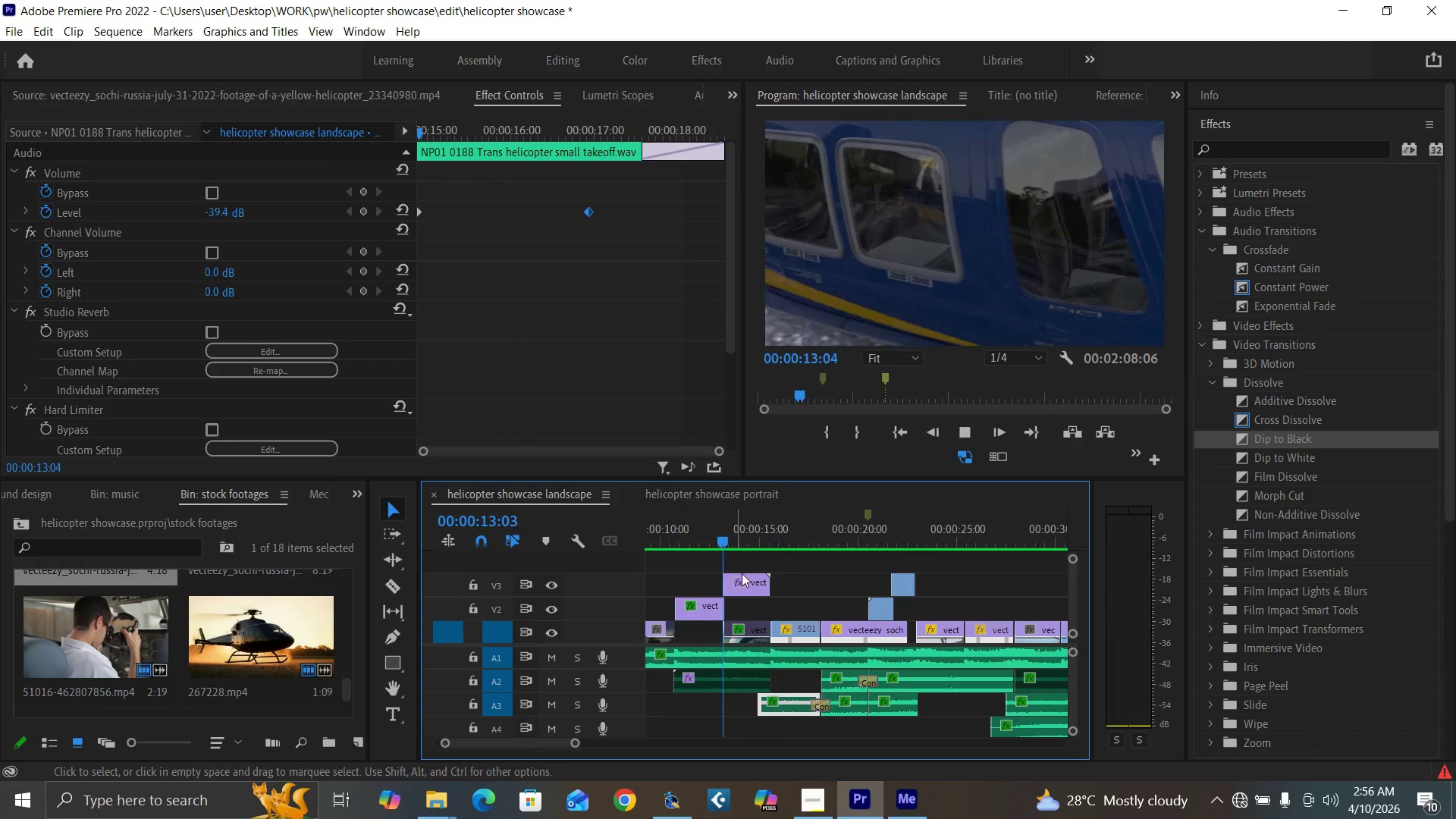 
key(Space)
 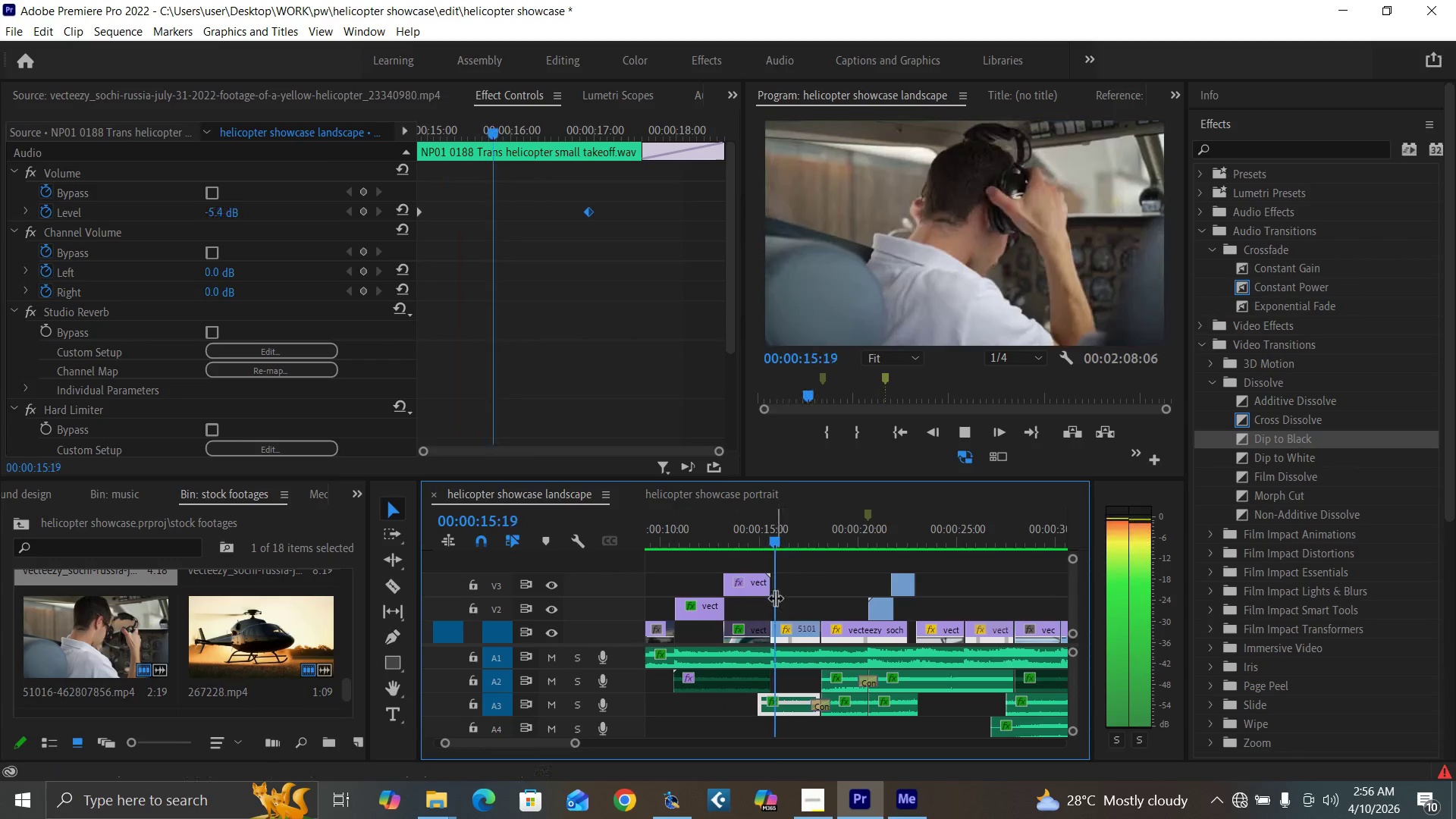 
key(Space)
 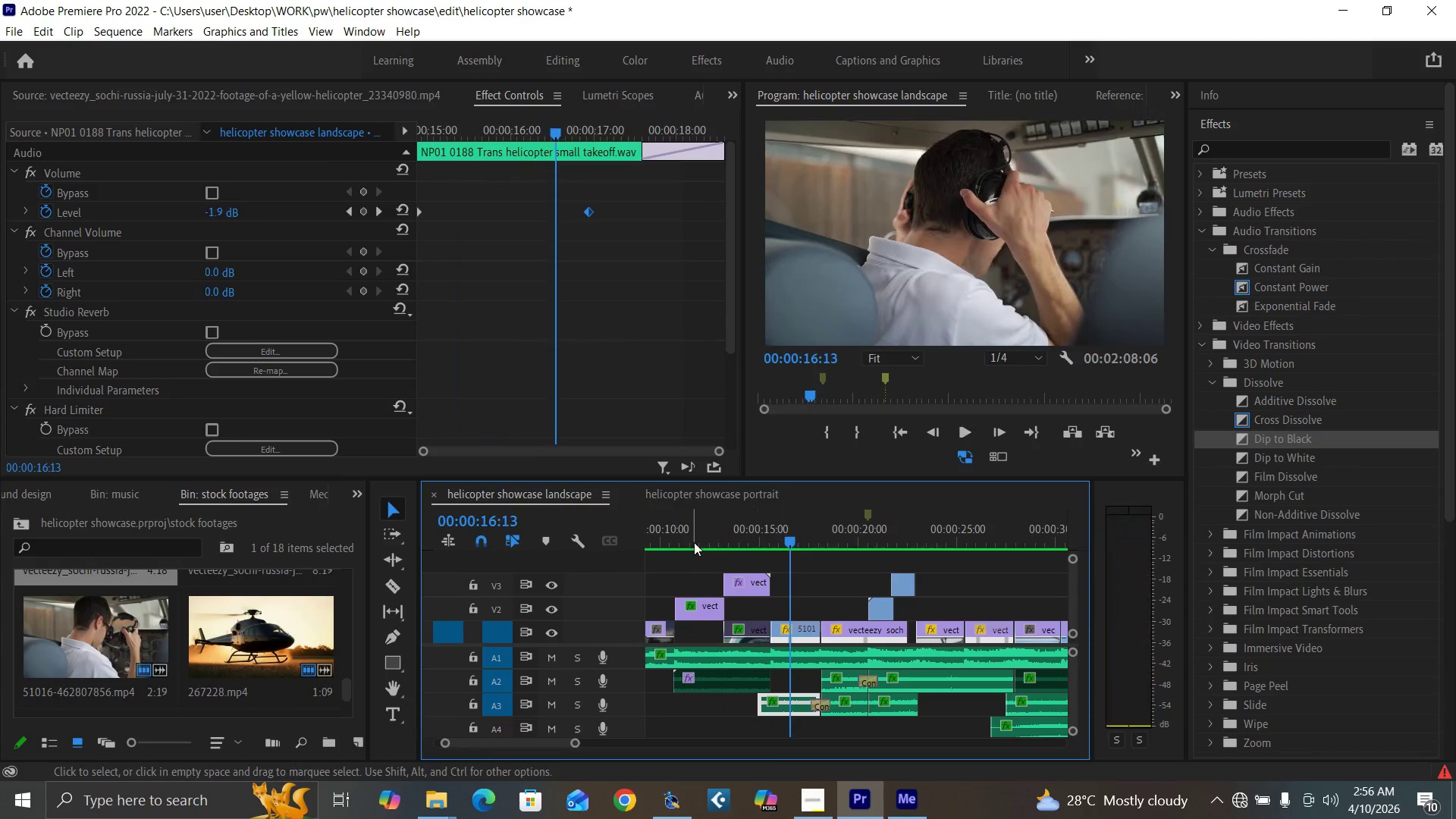 
left_click([694, 541])
 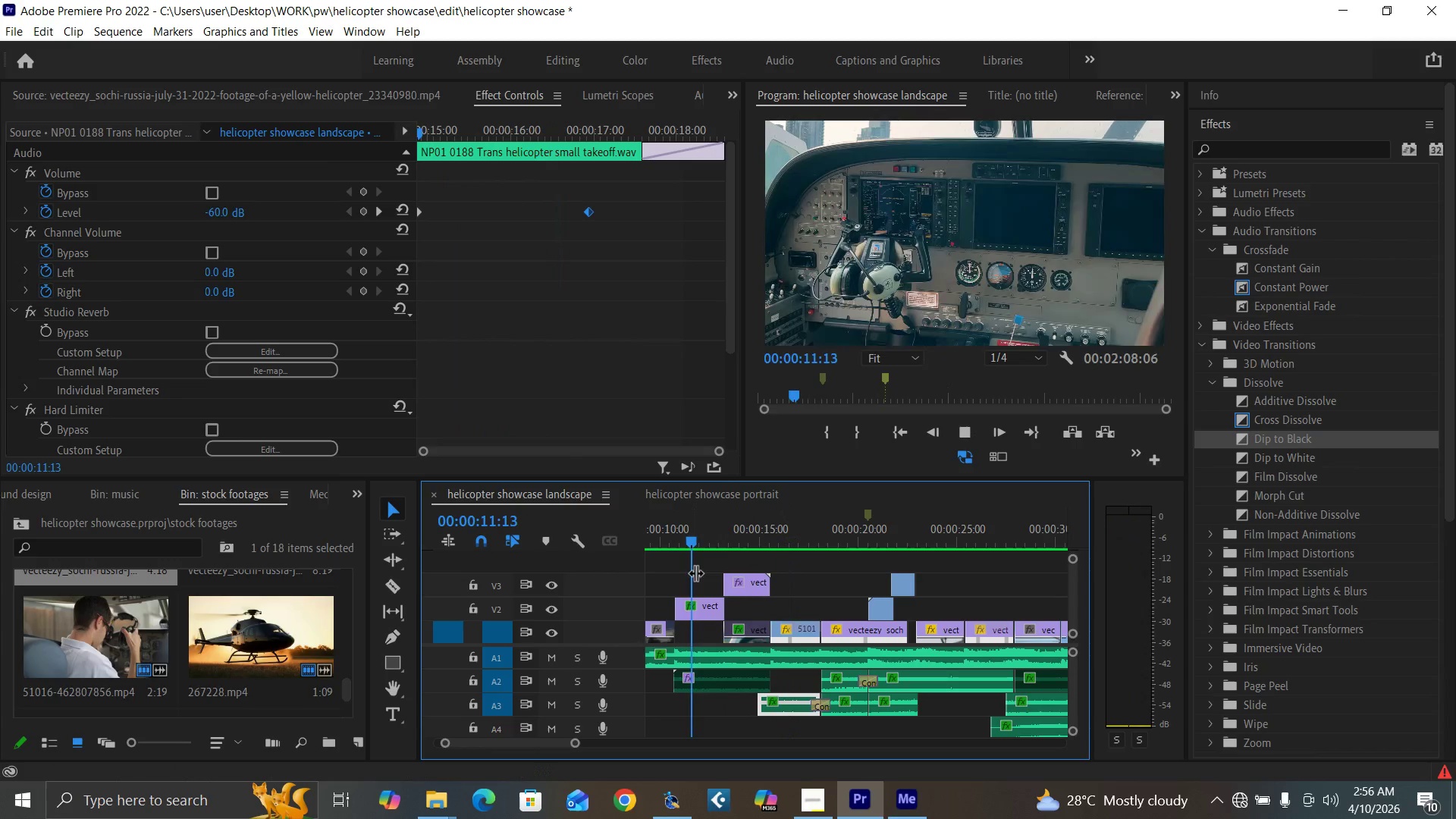 
key(Space)
 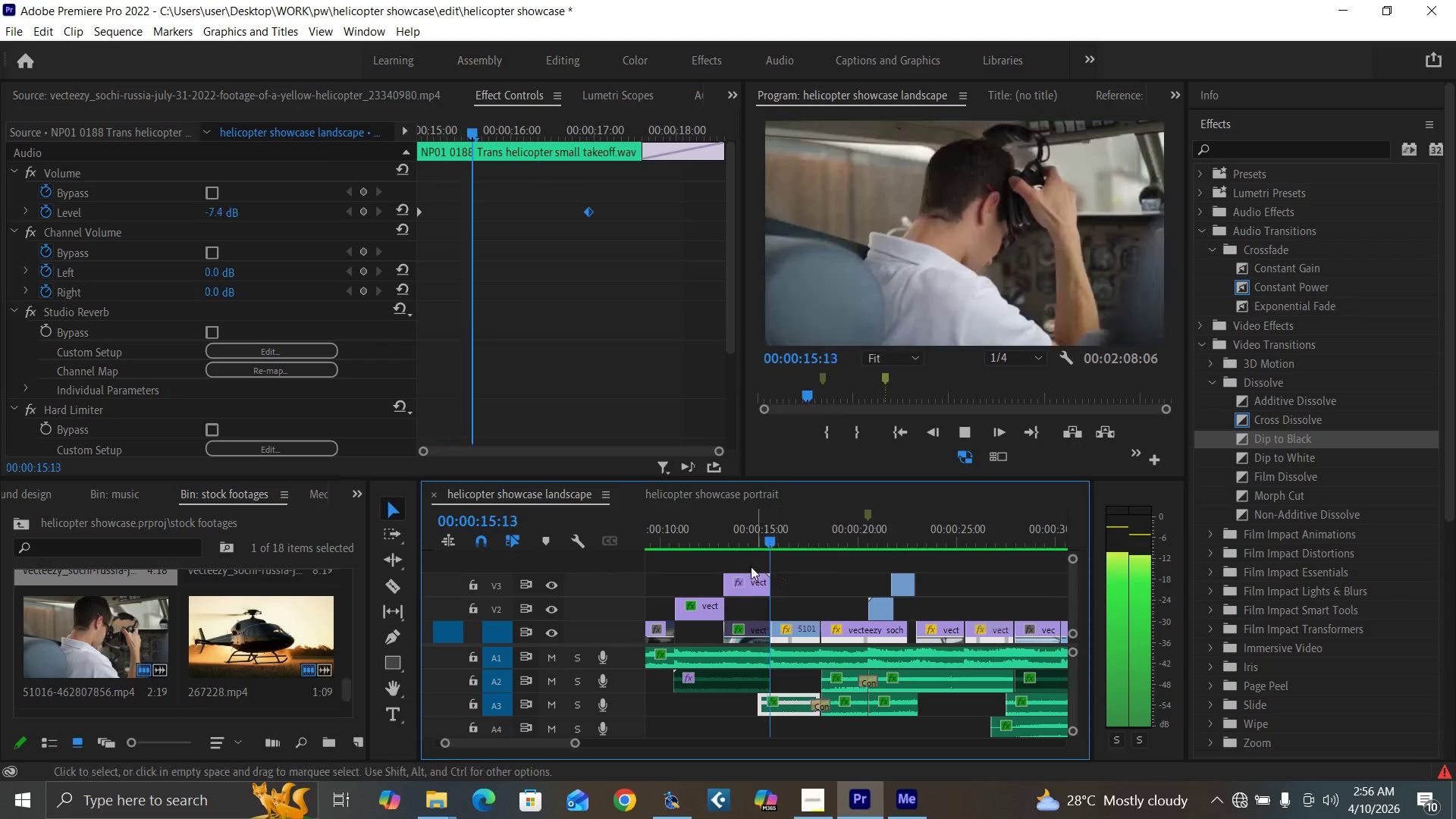 
wait(5.33)
 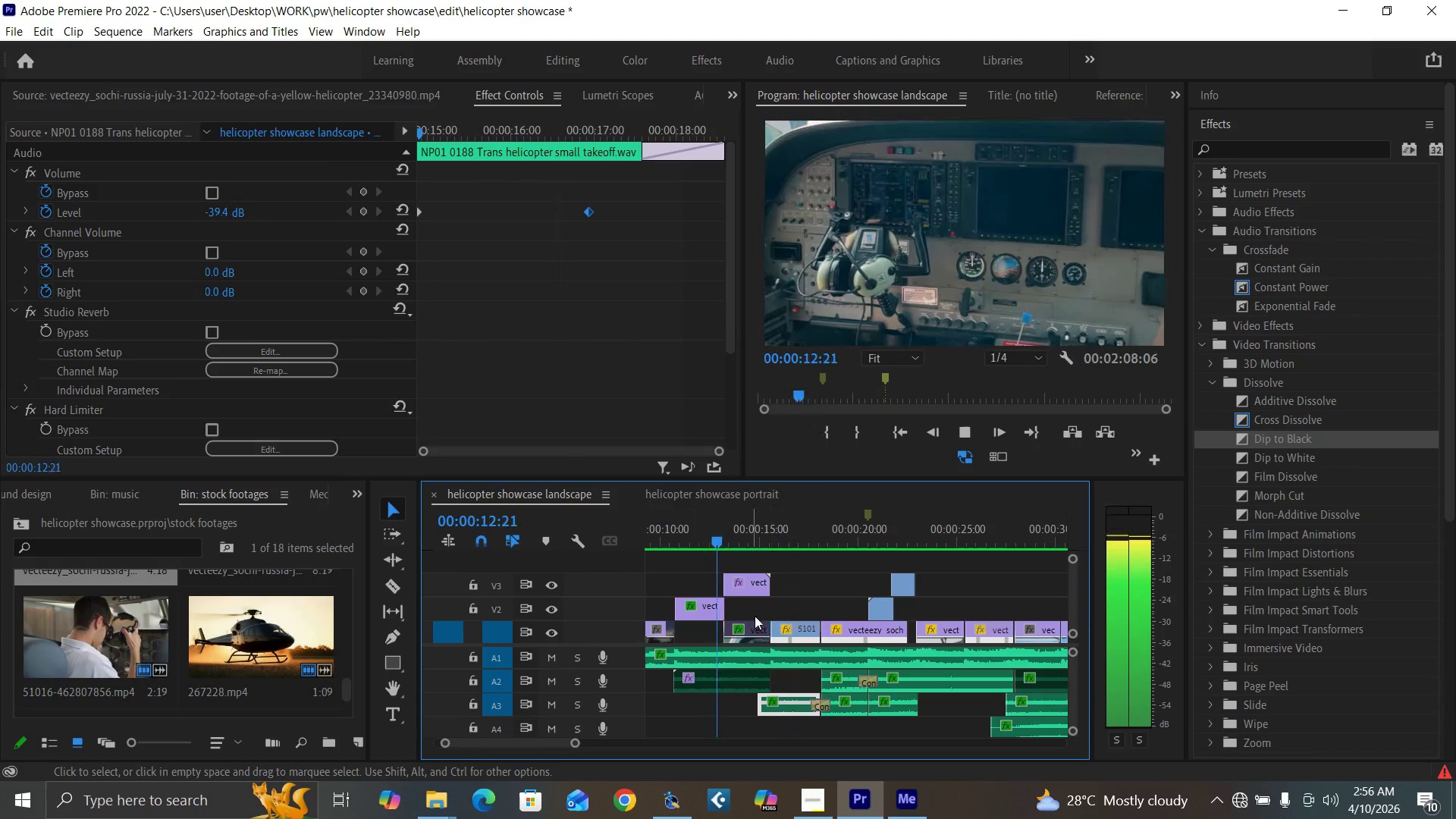 
left_click([738, 535])
 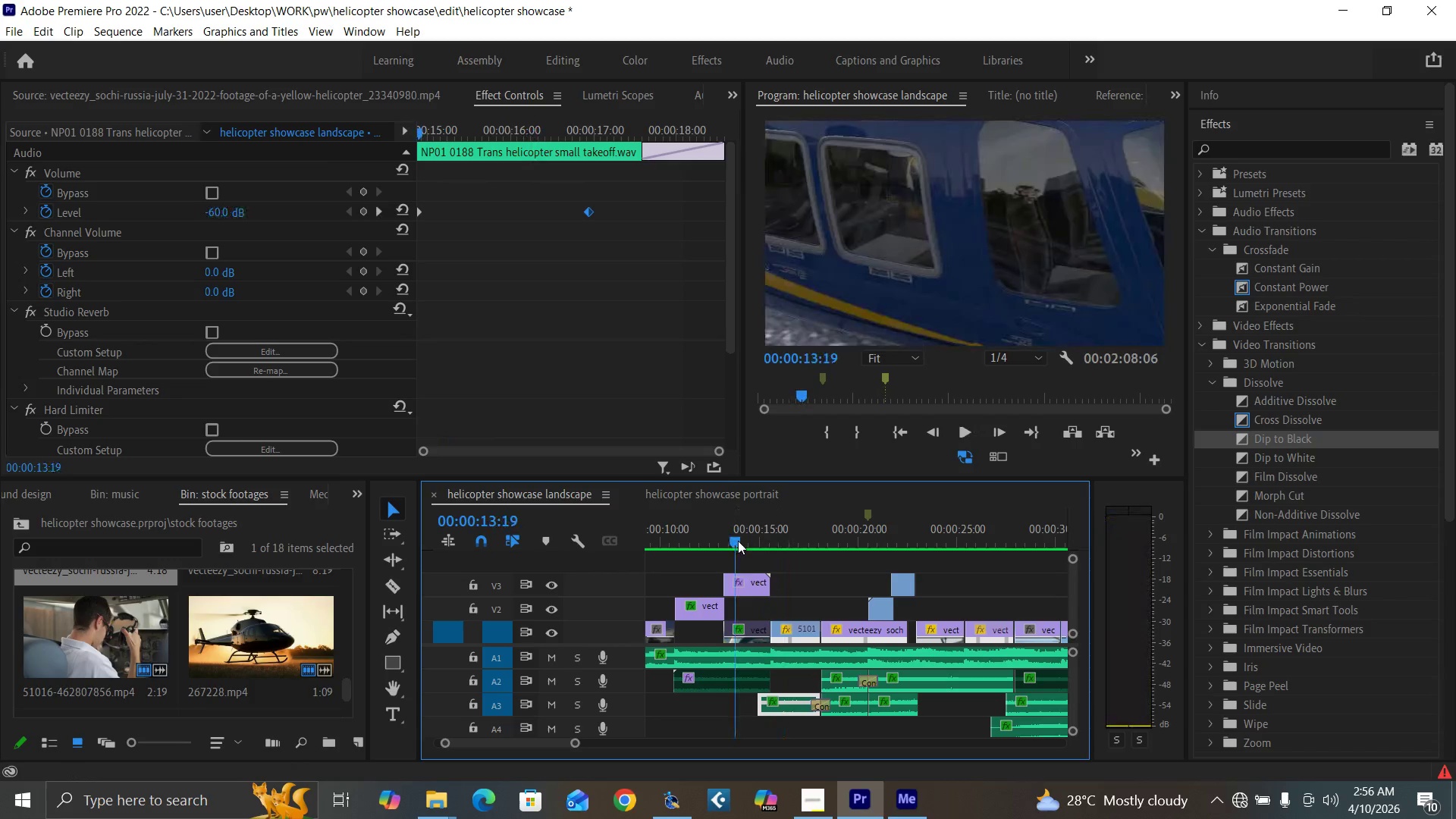 
key(Space)
 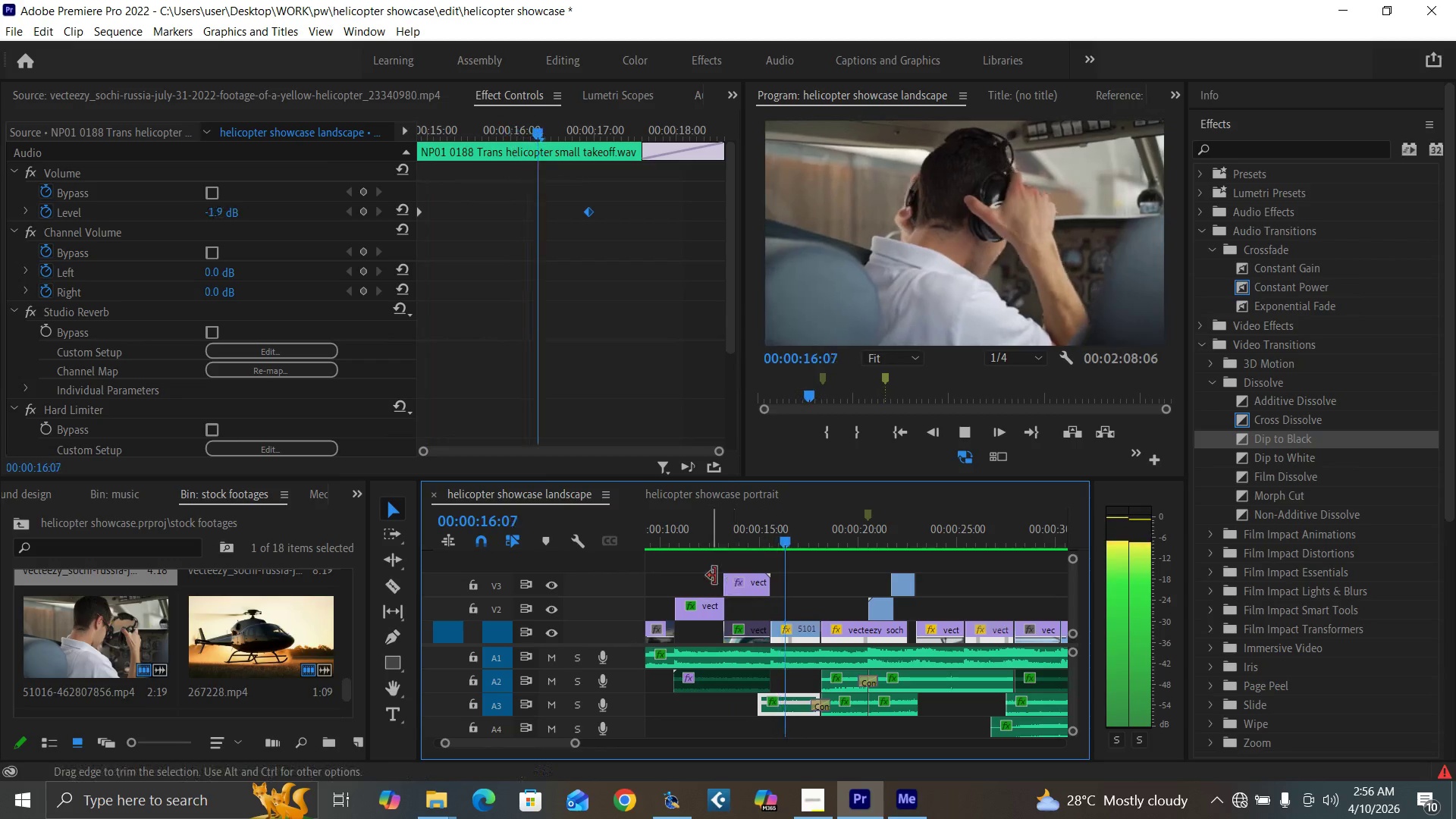 
left_click([742, 541])
 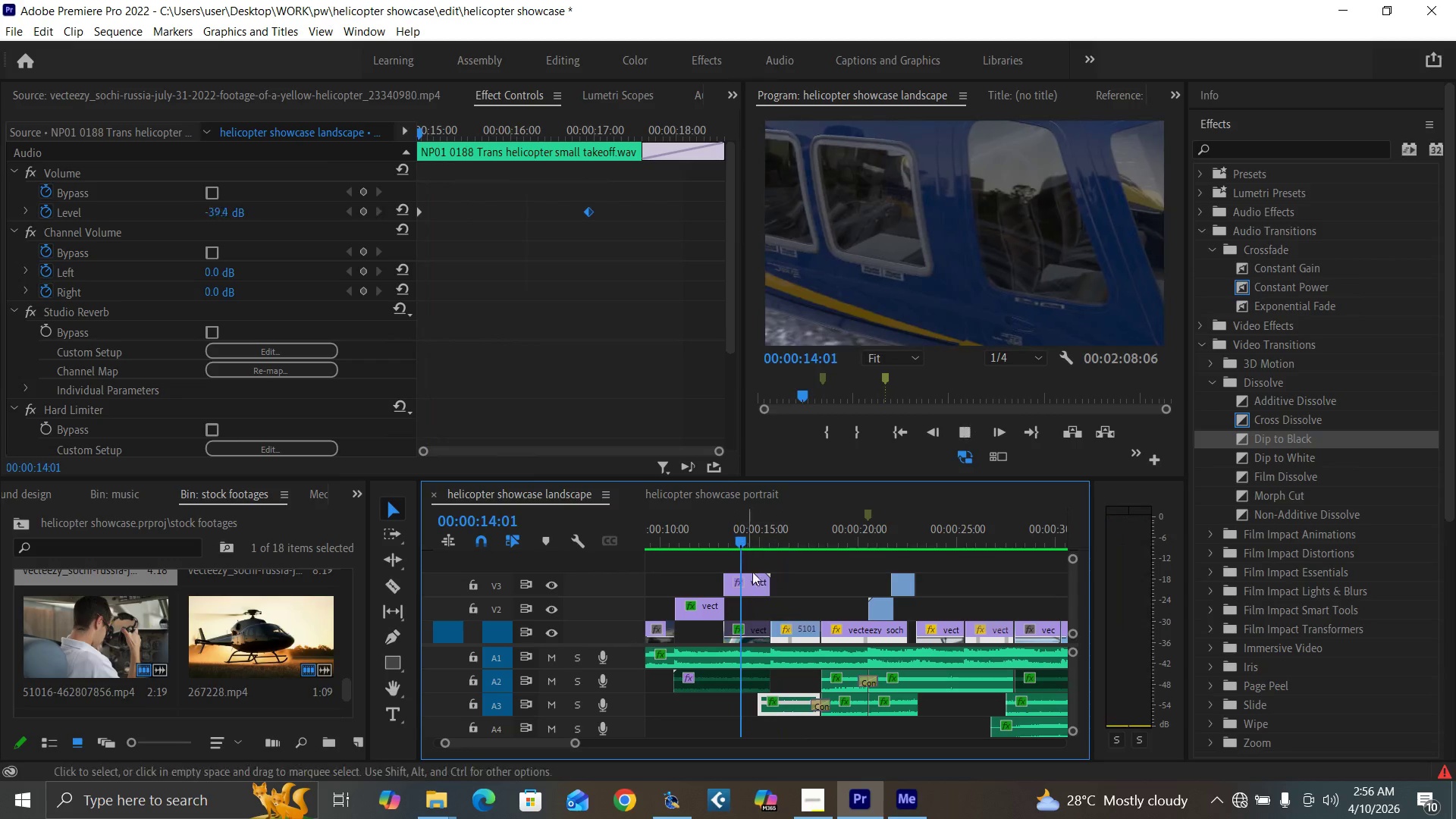 
key(Space)
 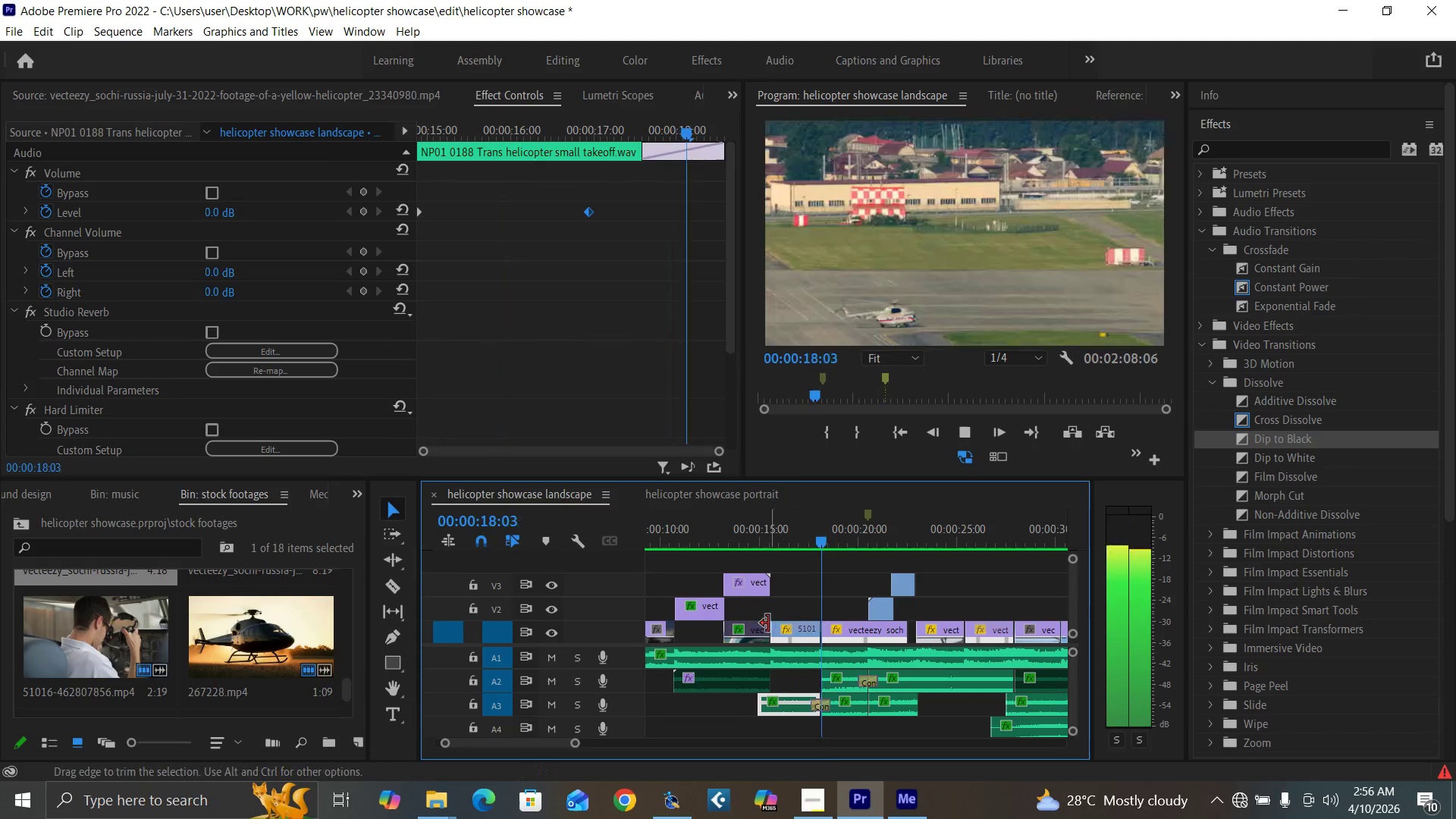 
wait(5.42)
 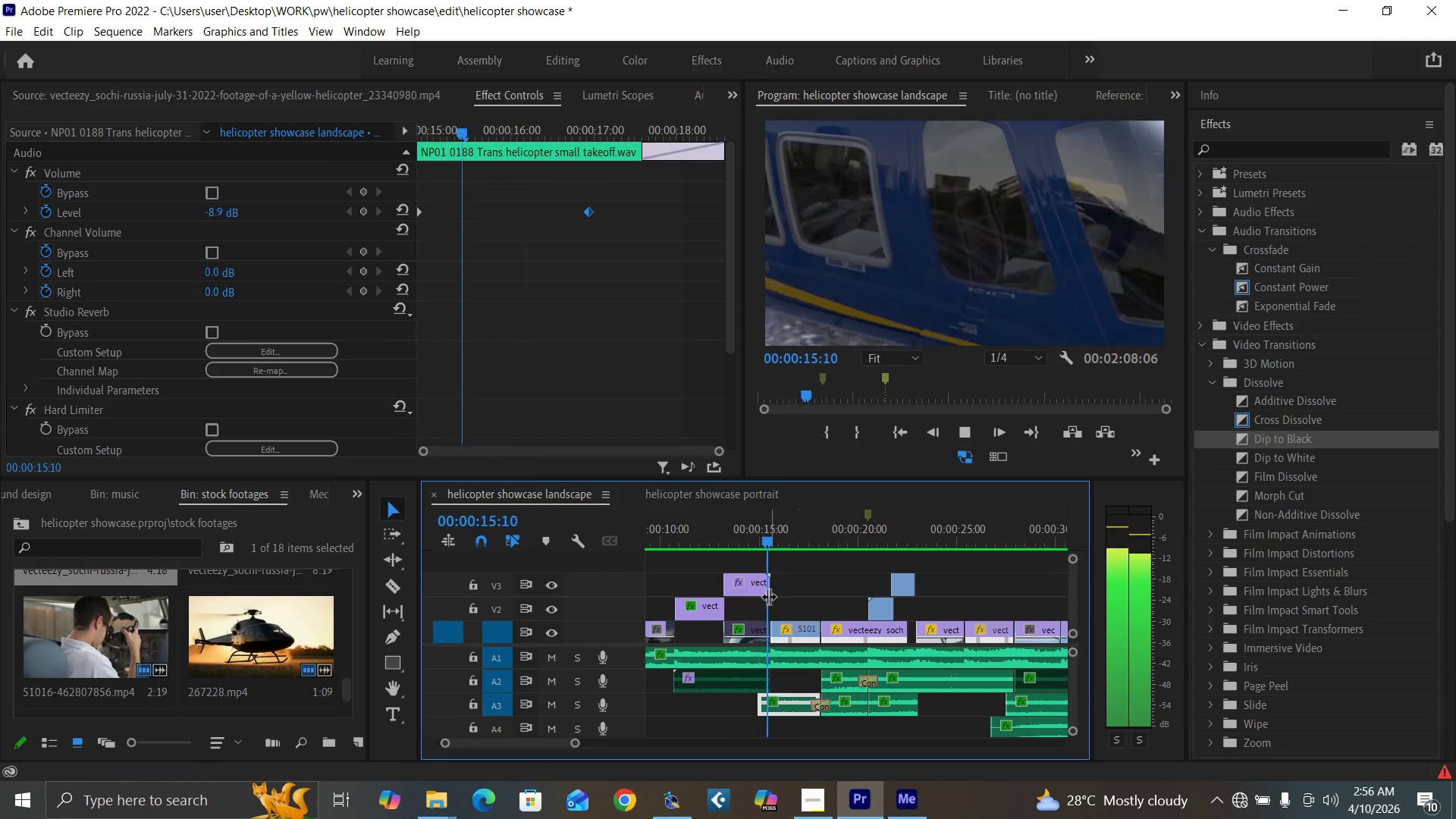 
left_click([744, 538])
 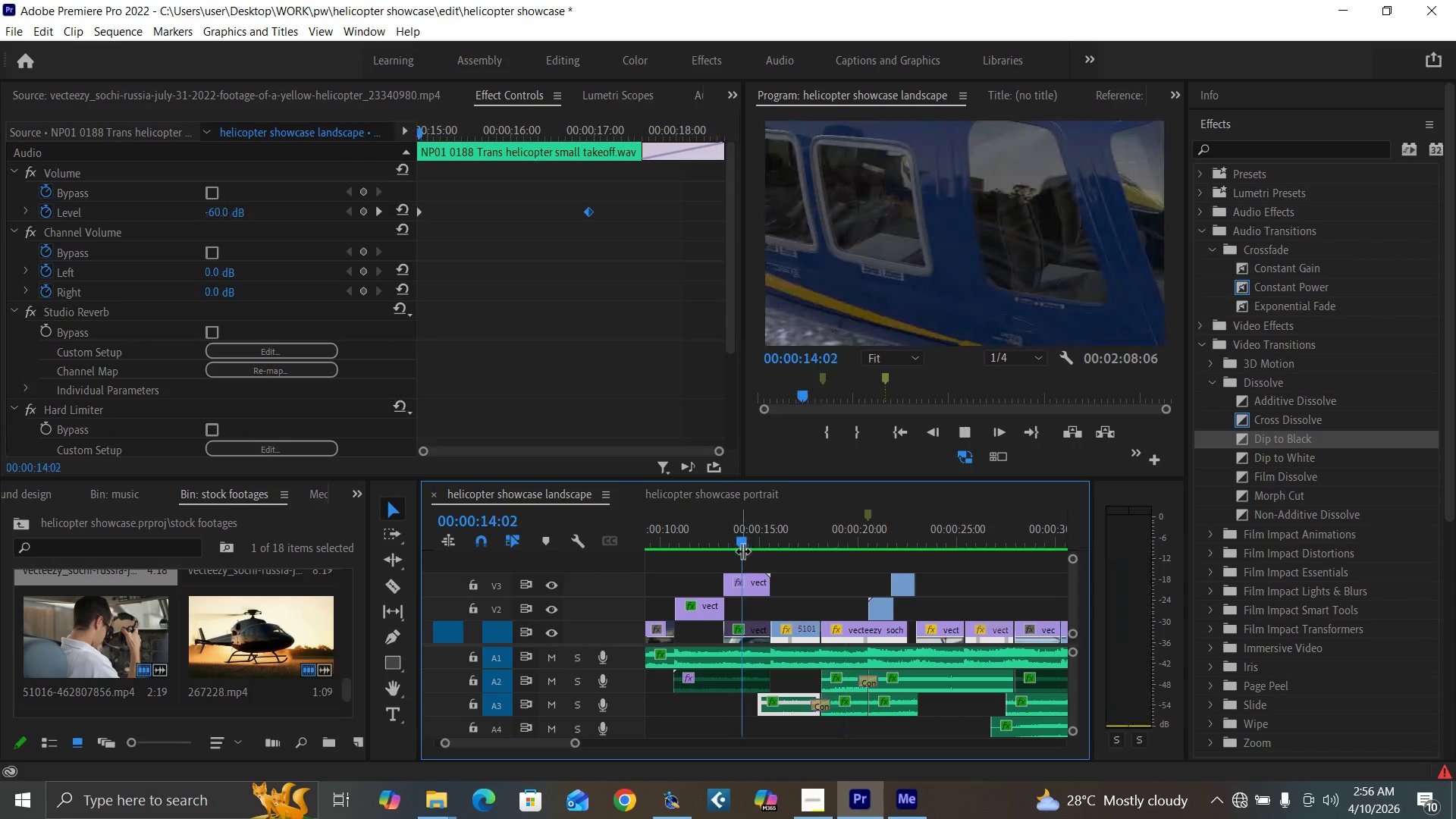 
key(Space)
 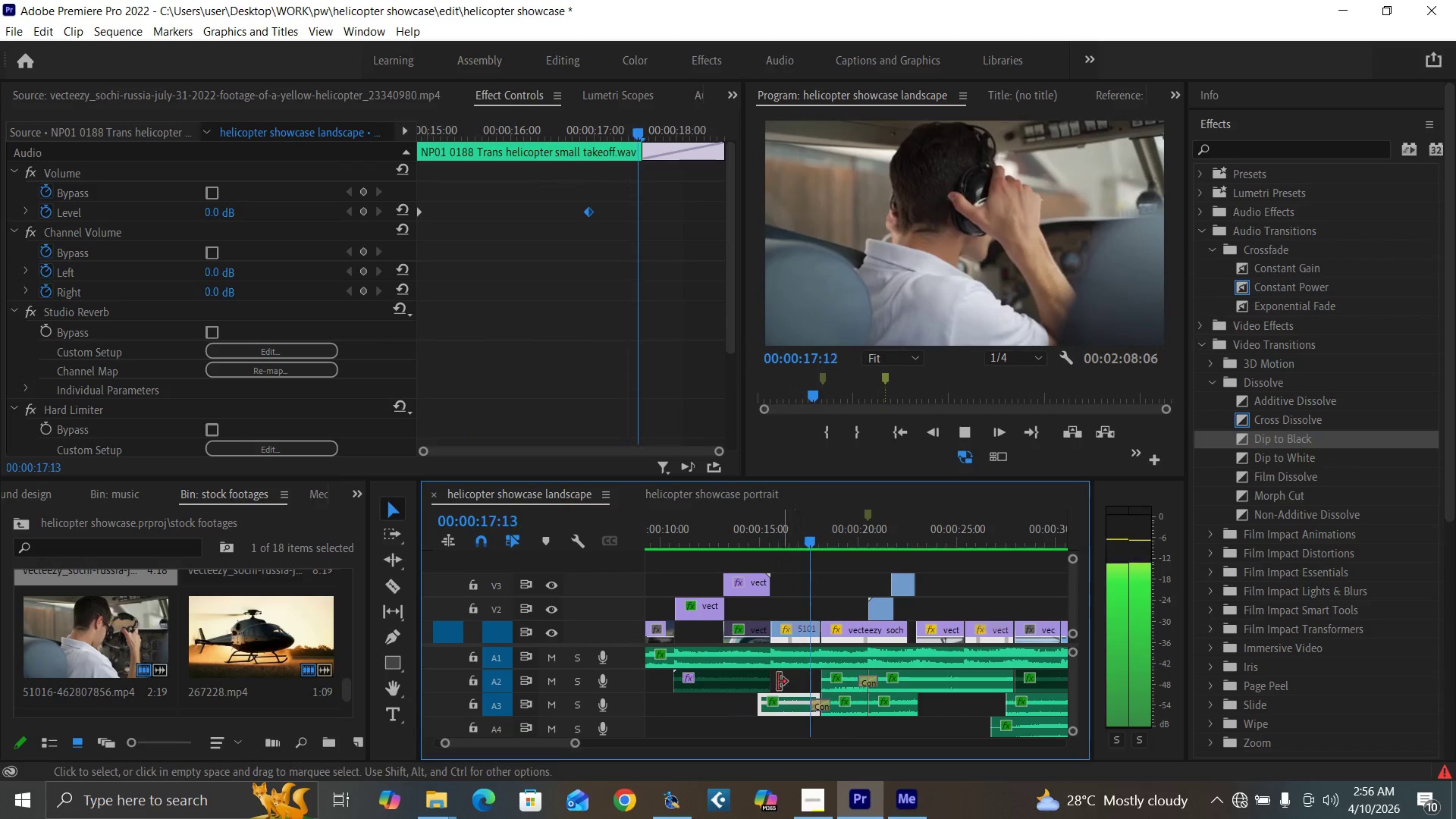 
wait(8.45)
 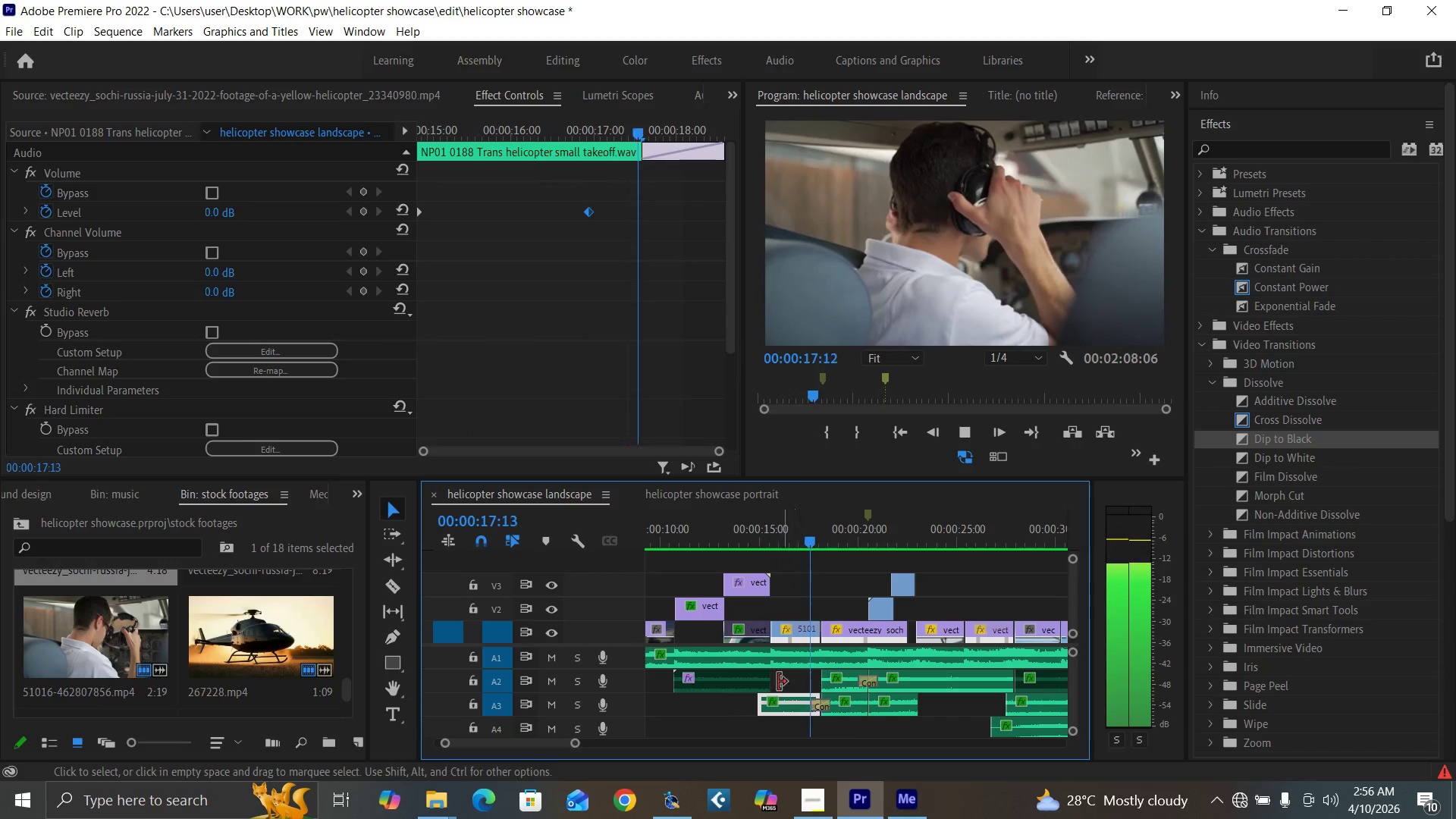 
left_click([809, 533])
 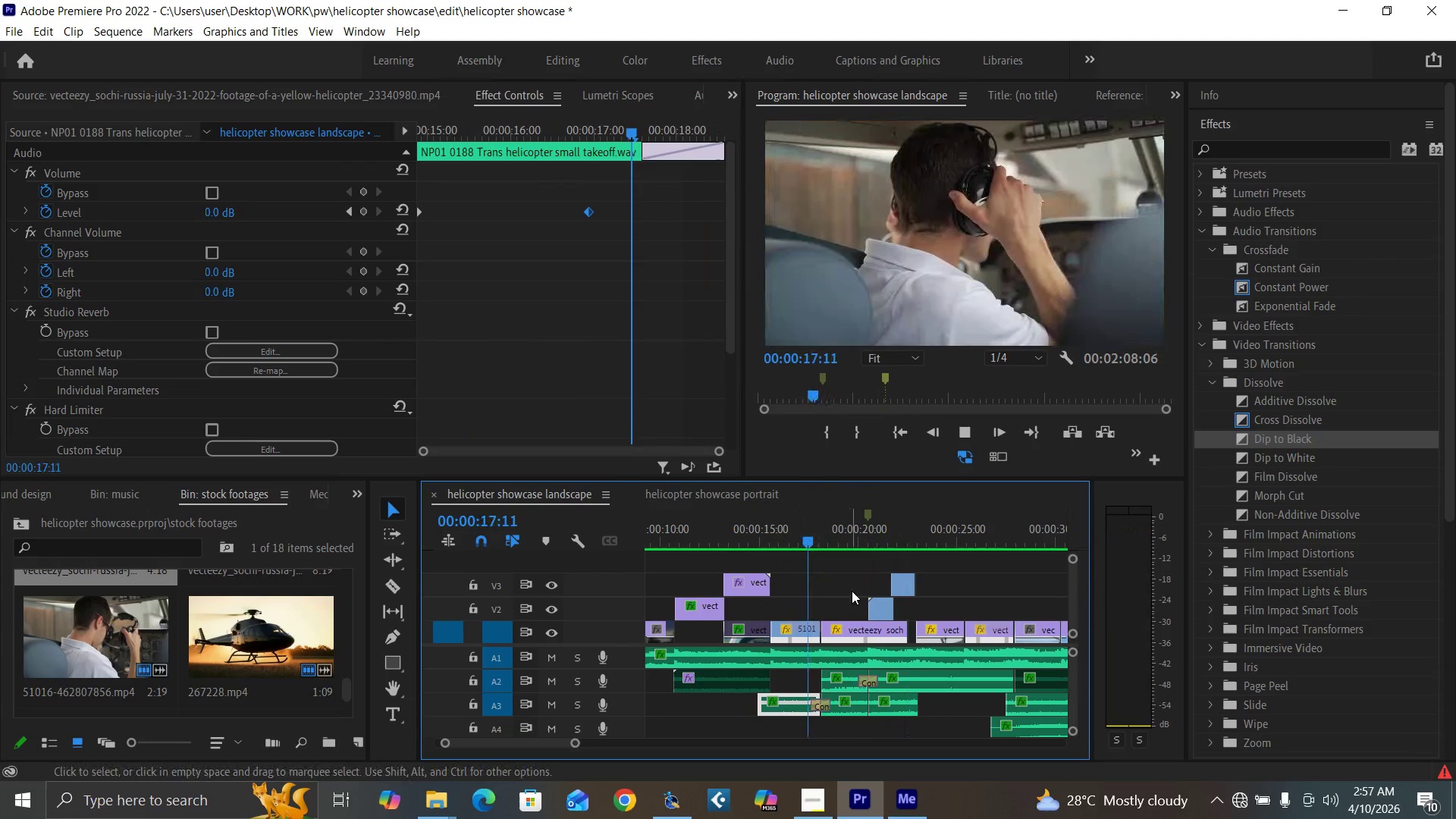 
key(Space)
 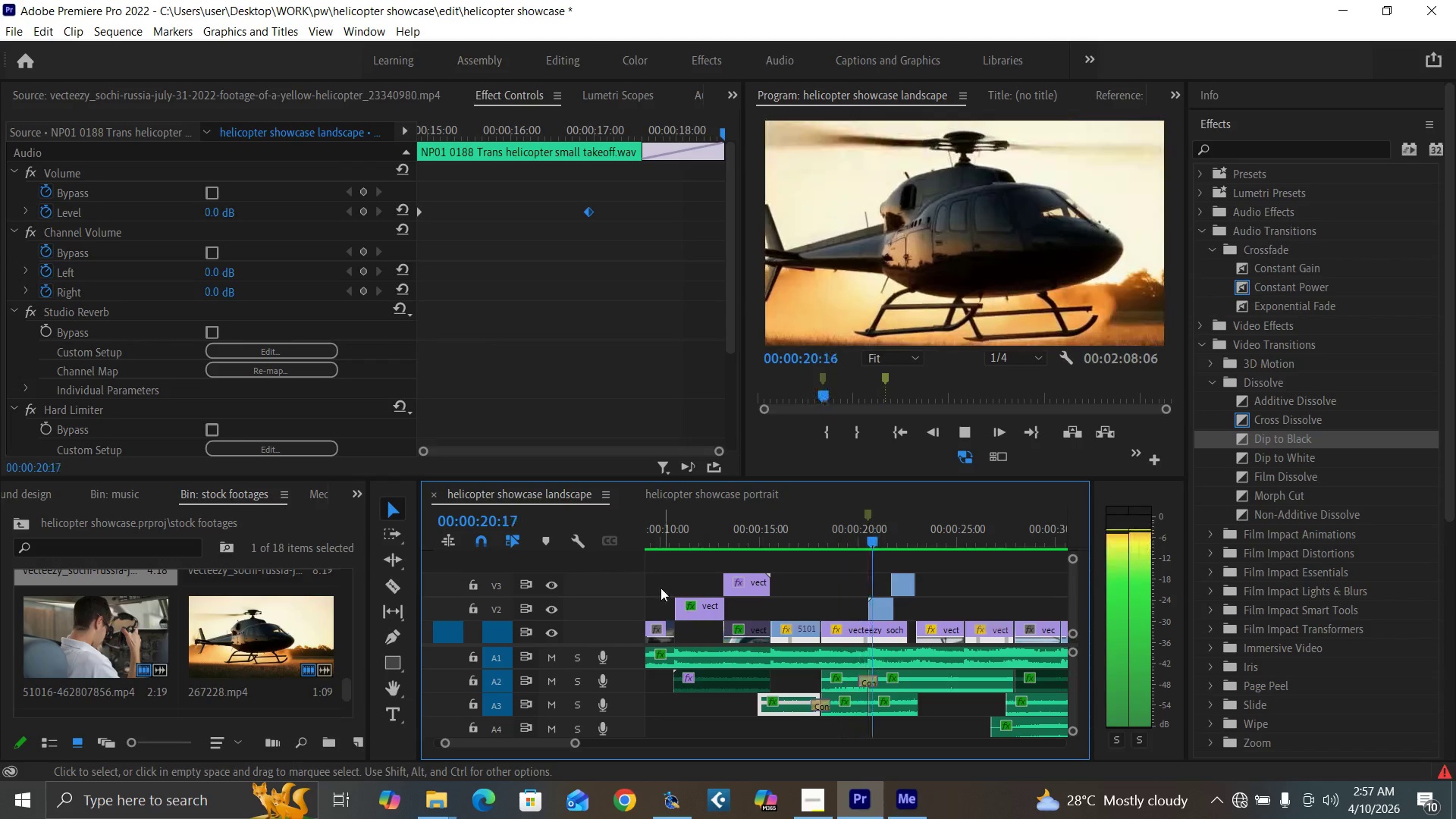 
left_click([754, 532])
 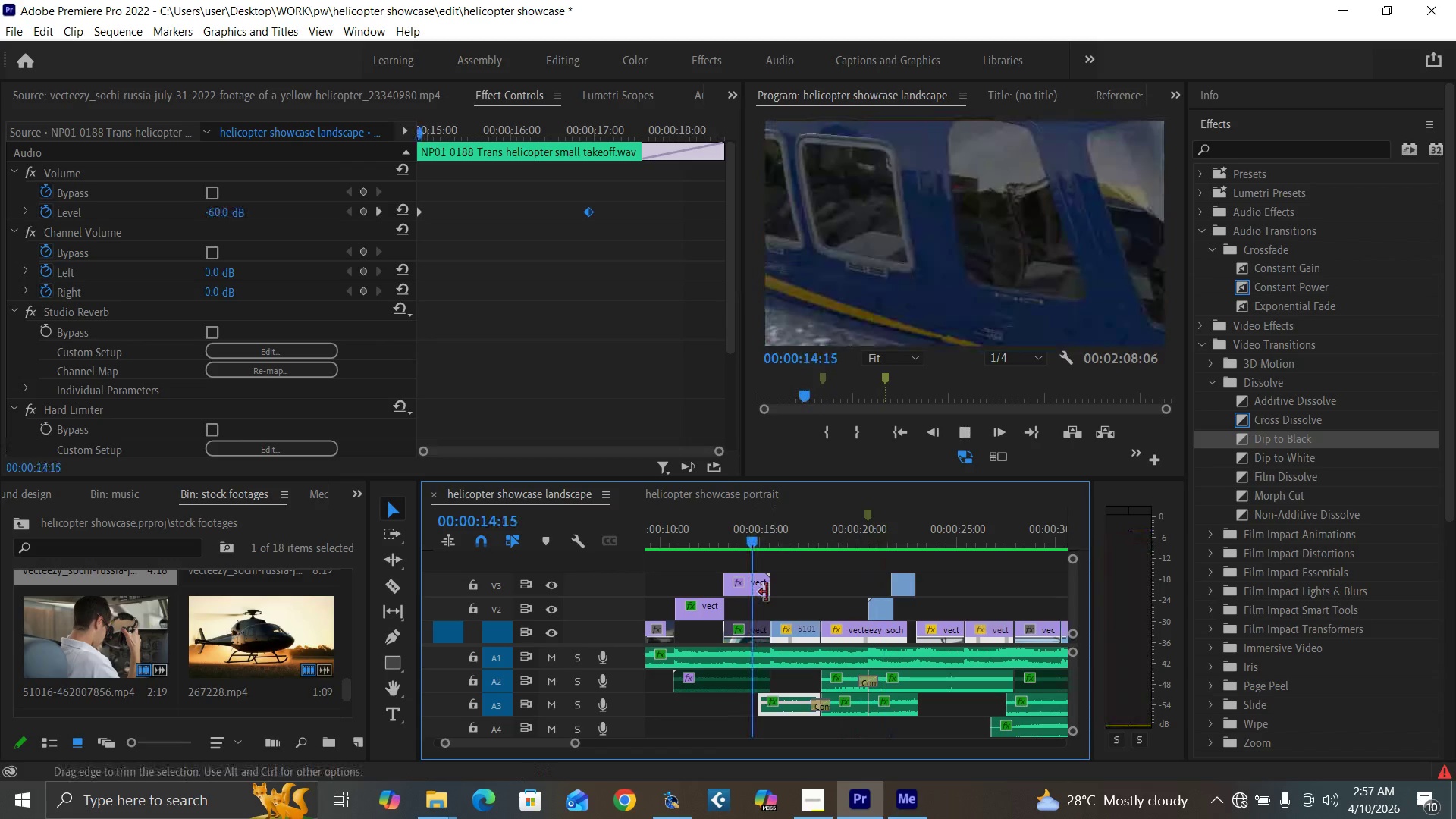 
key(Space)
 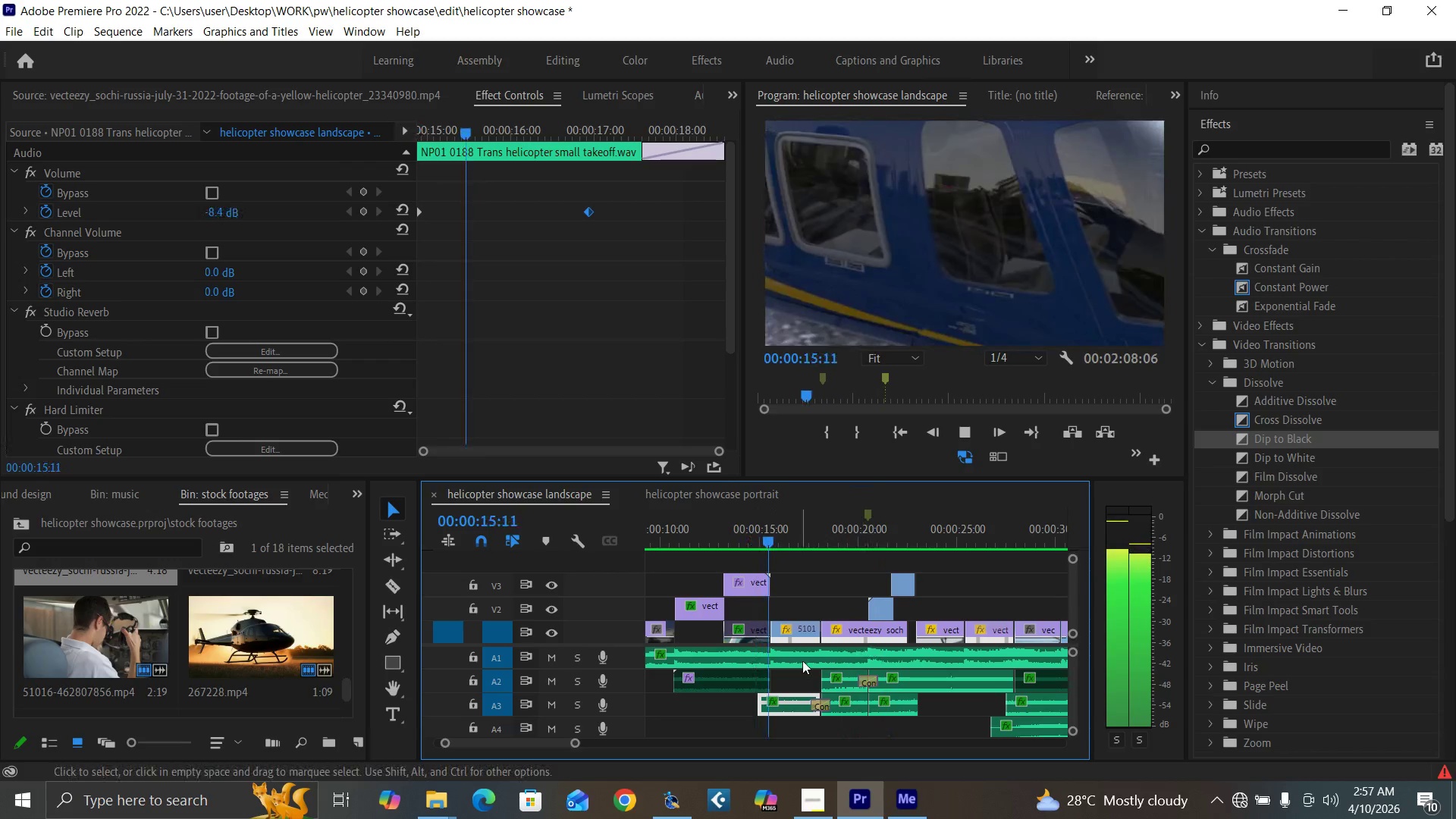 
left_click([814, 655])
 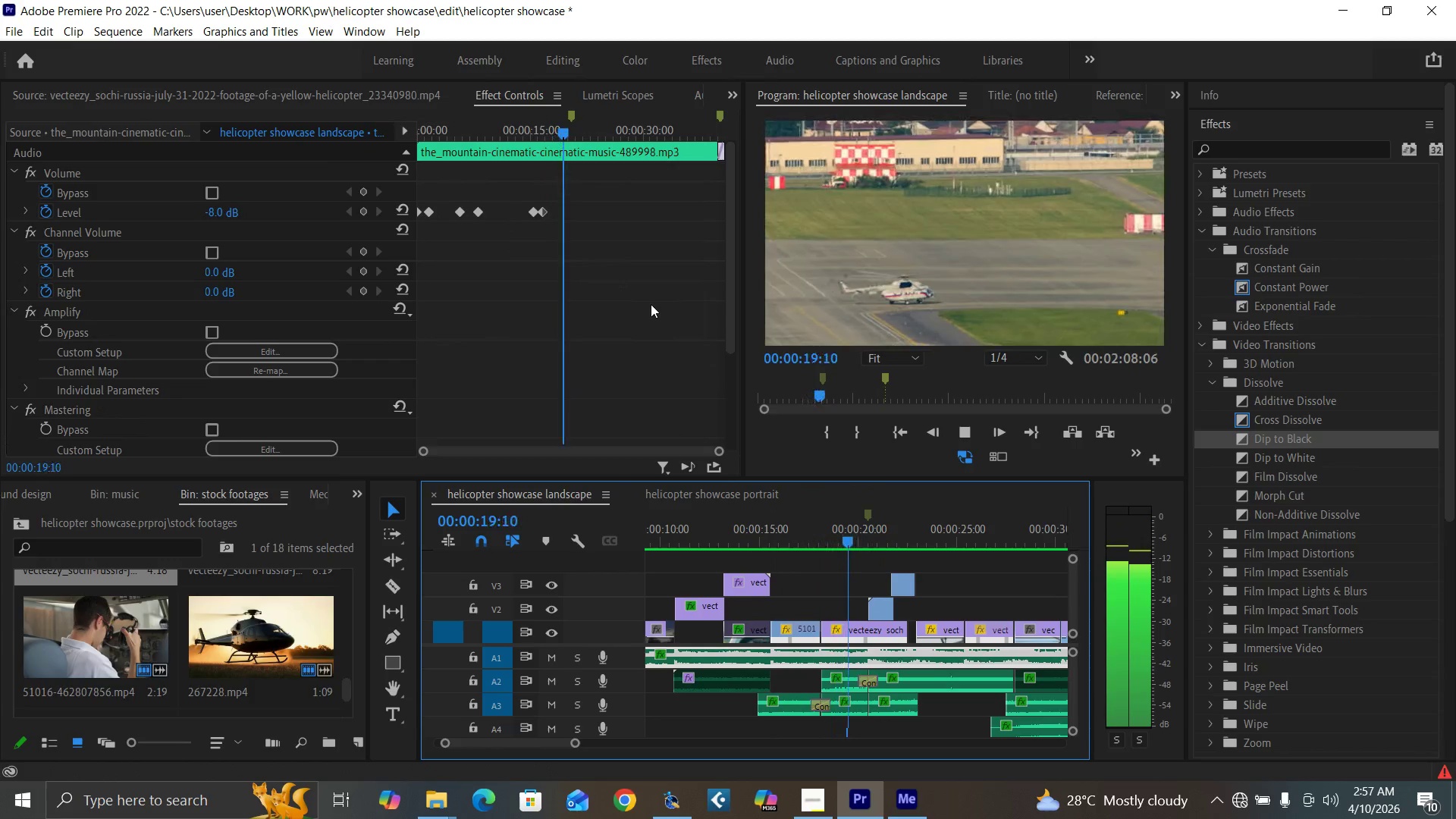 
key(Space)
 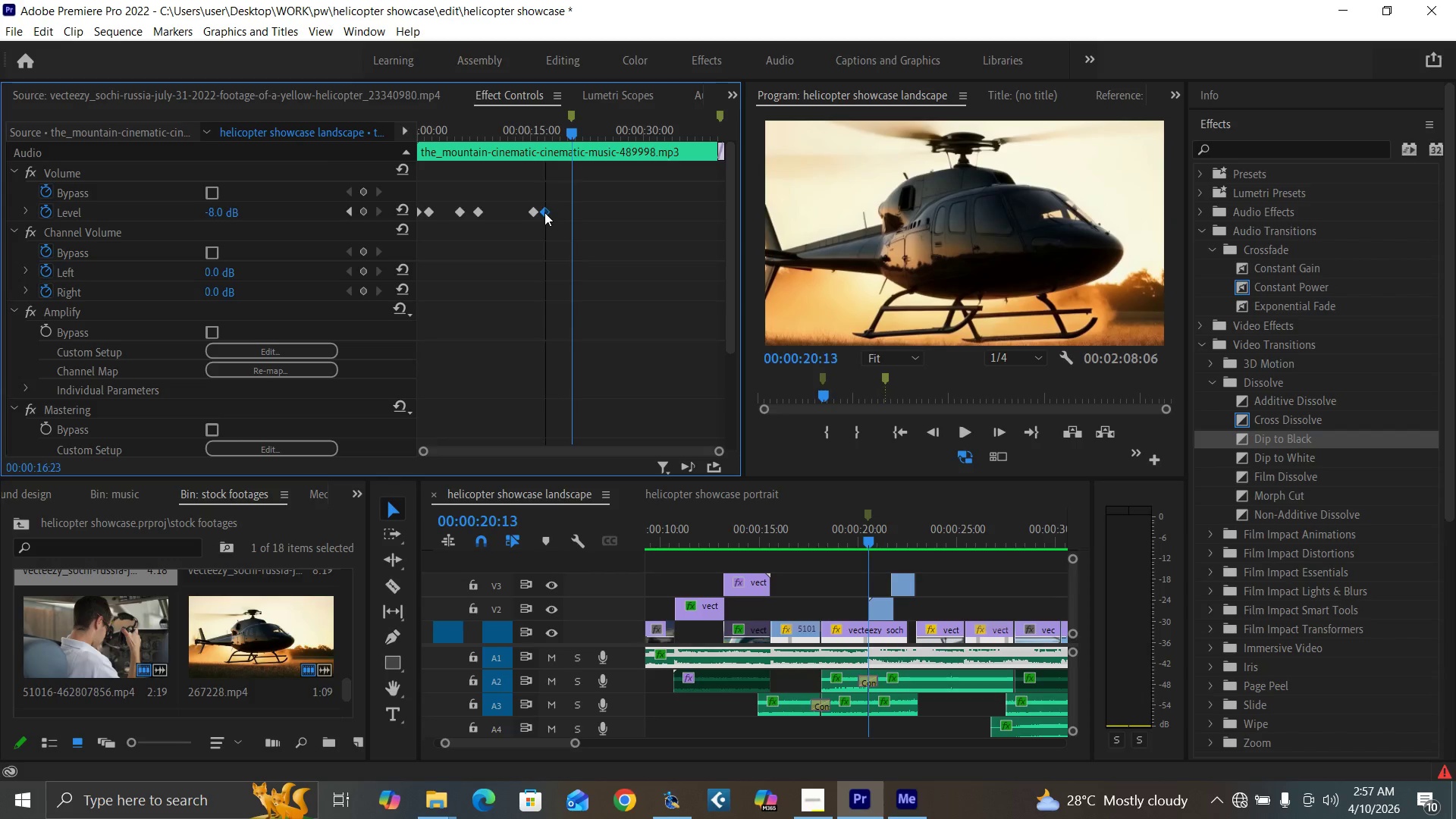 
key(ArrowLeft)
 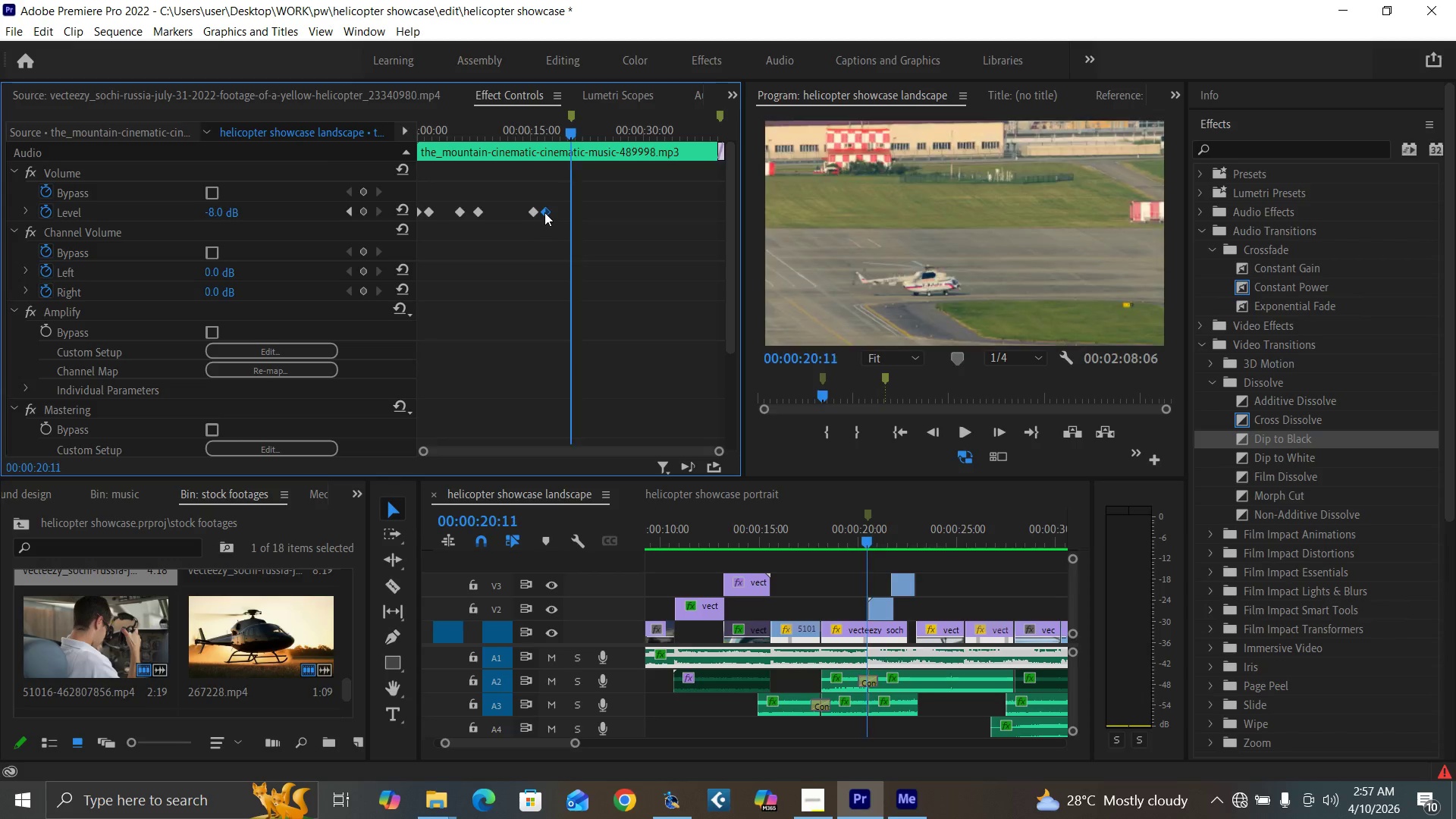 
key(ArrowLeft)
 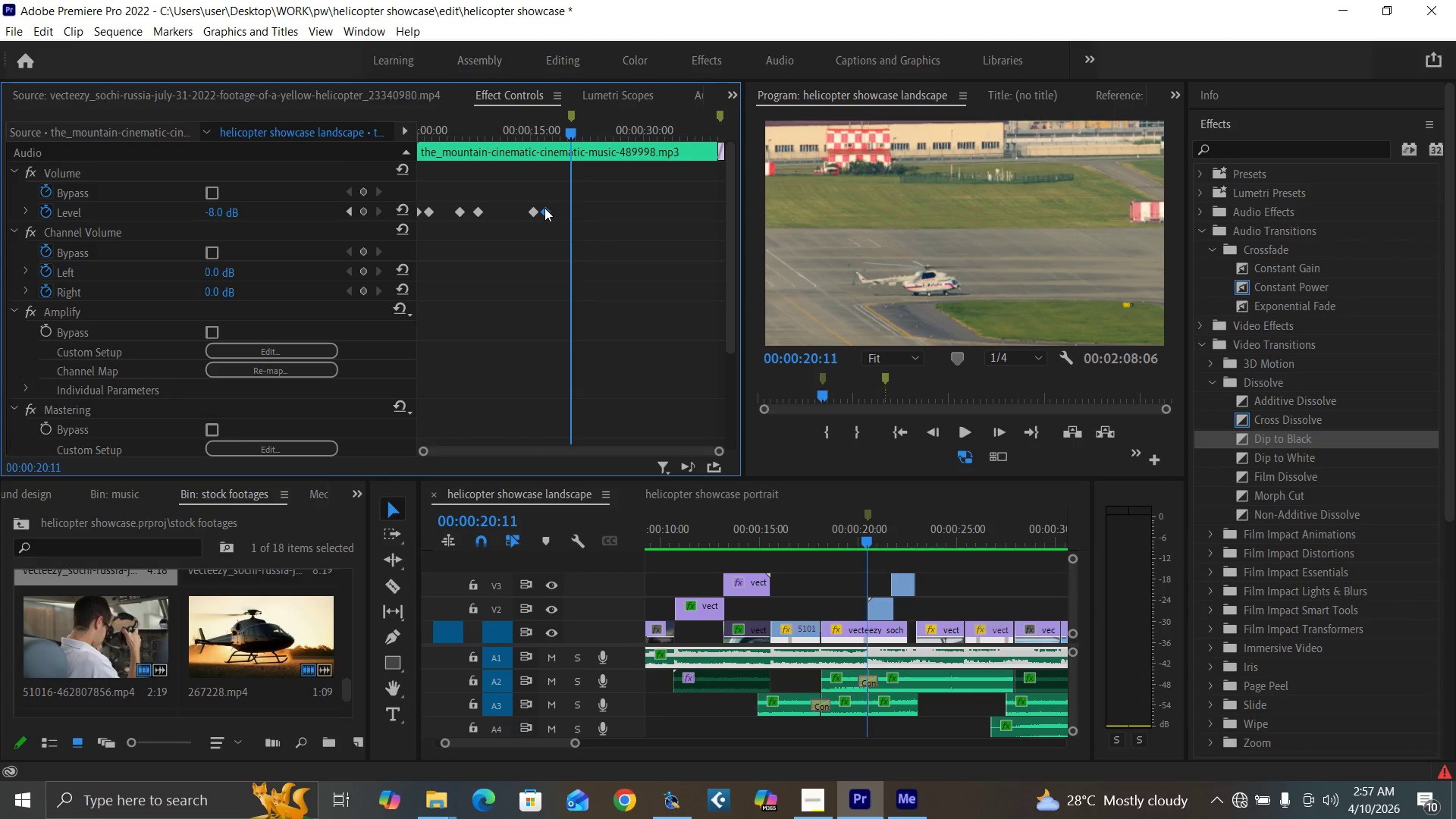 
left_click_drag(start_coordinate=[544, 208], to_coordinate=[573, 221])
 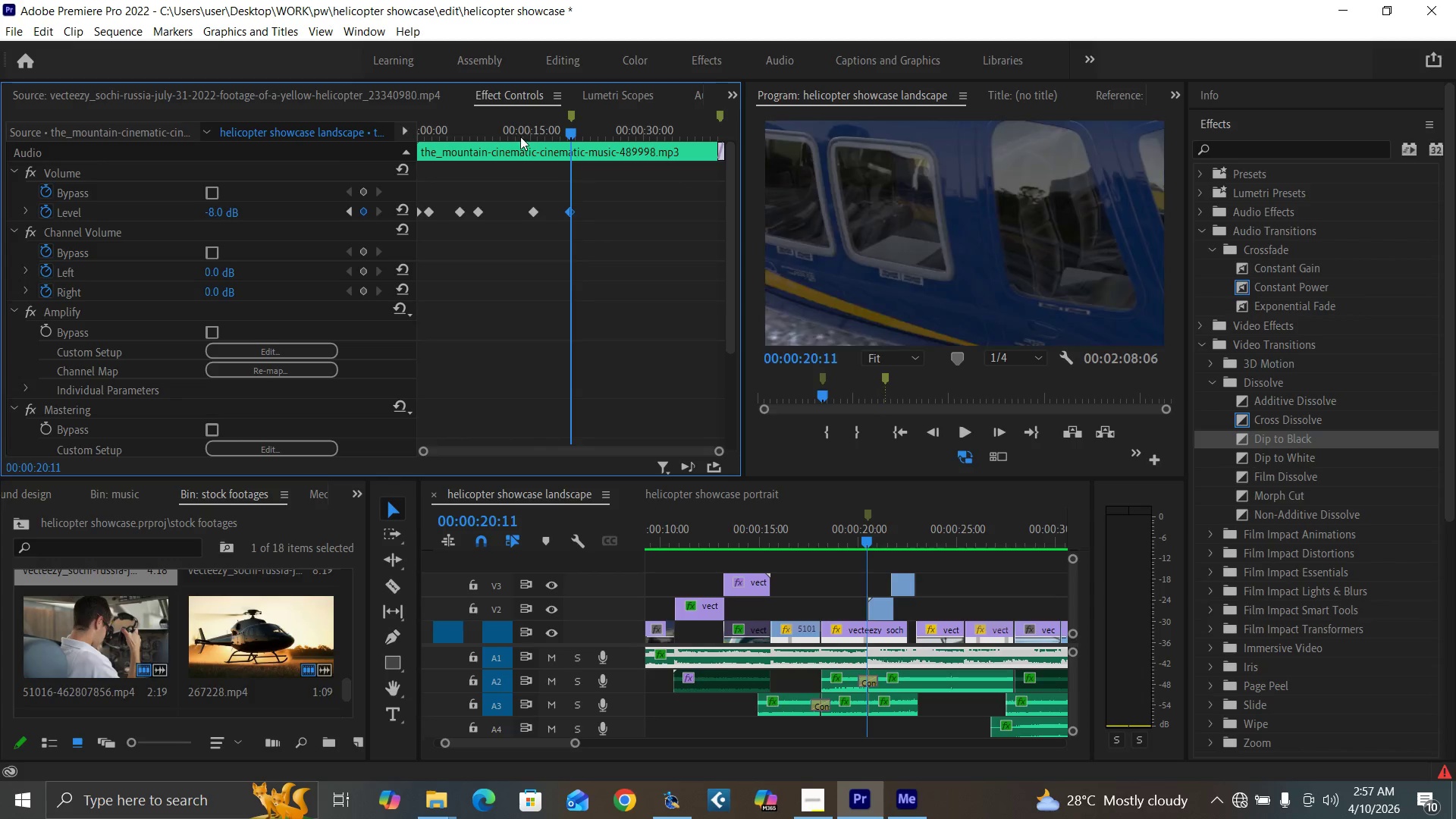 
left_click([520, 136])
 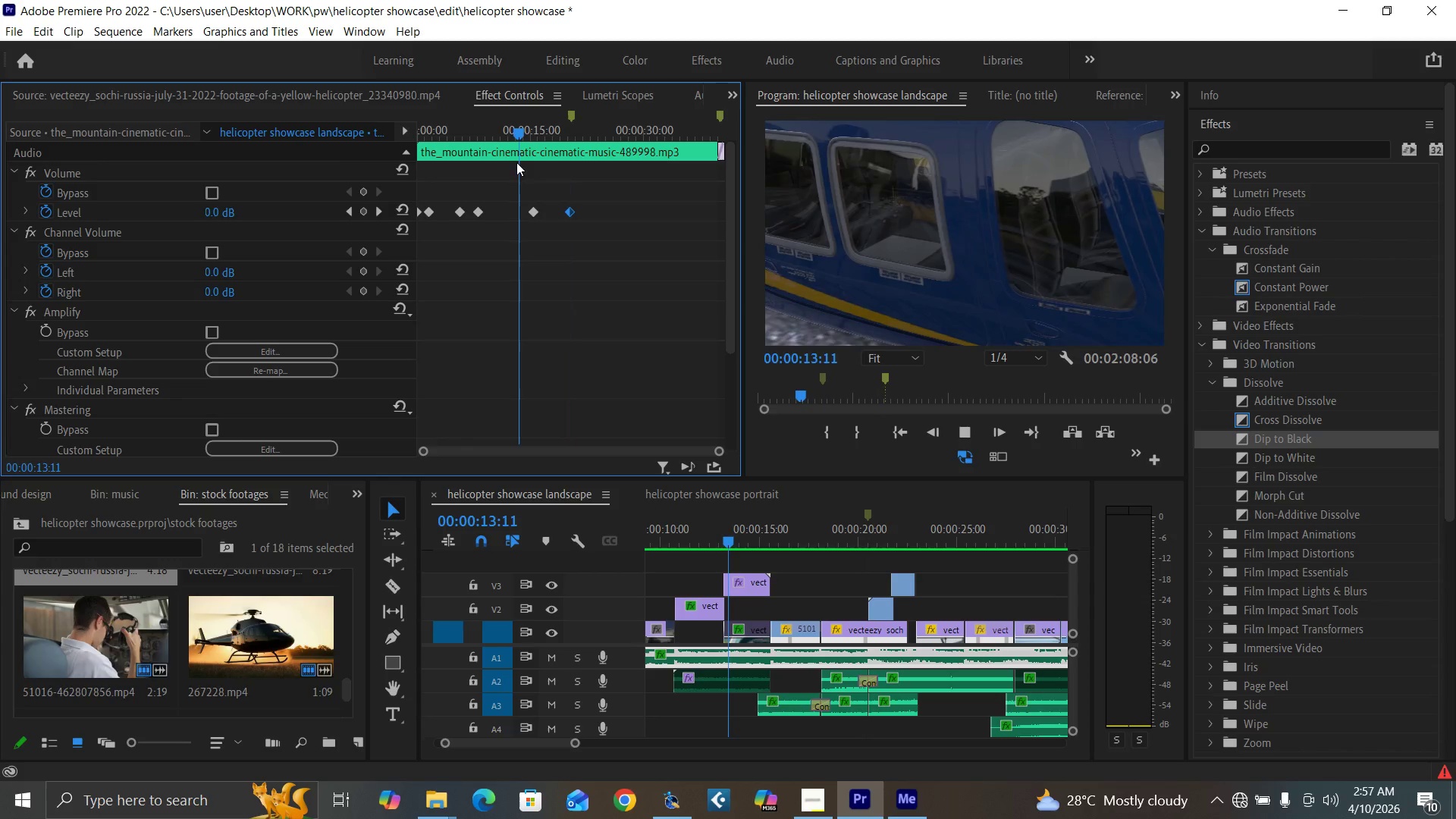 
key(Space)
 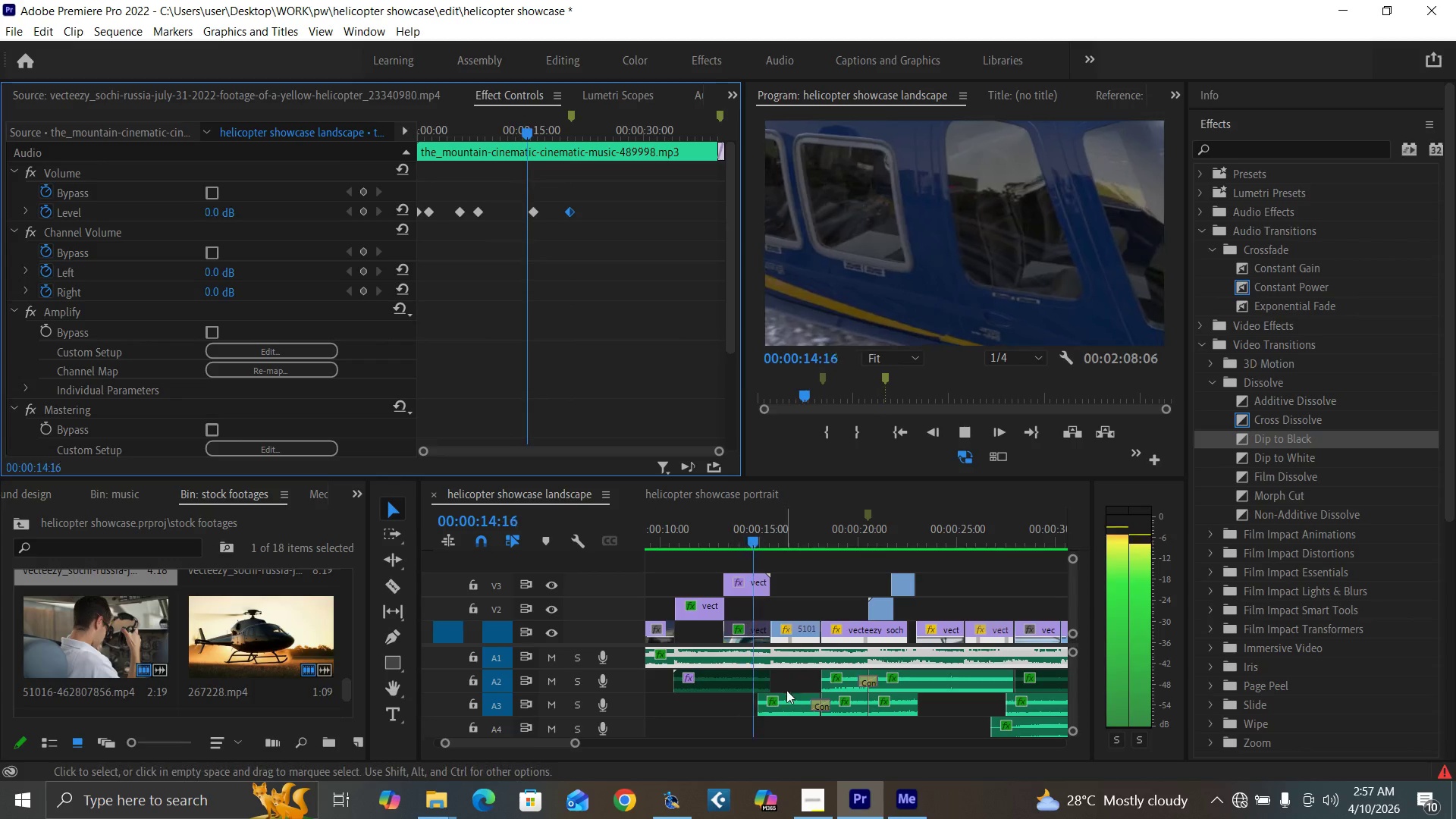 
left_click([790, 699])
 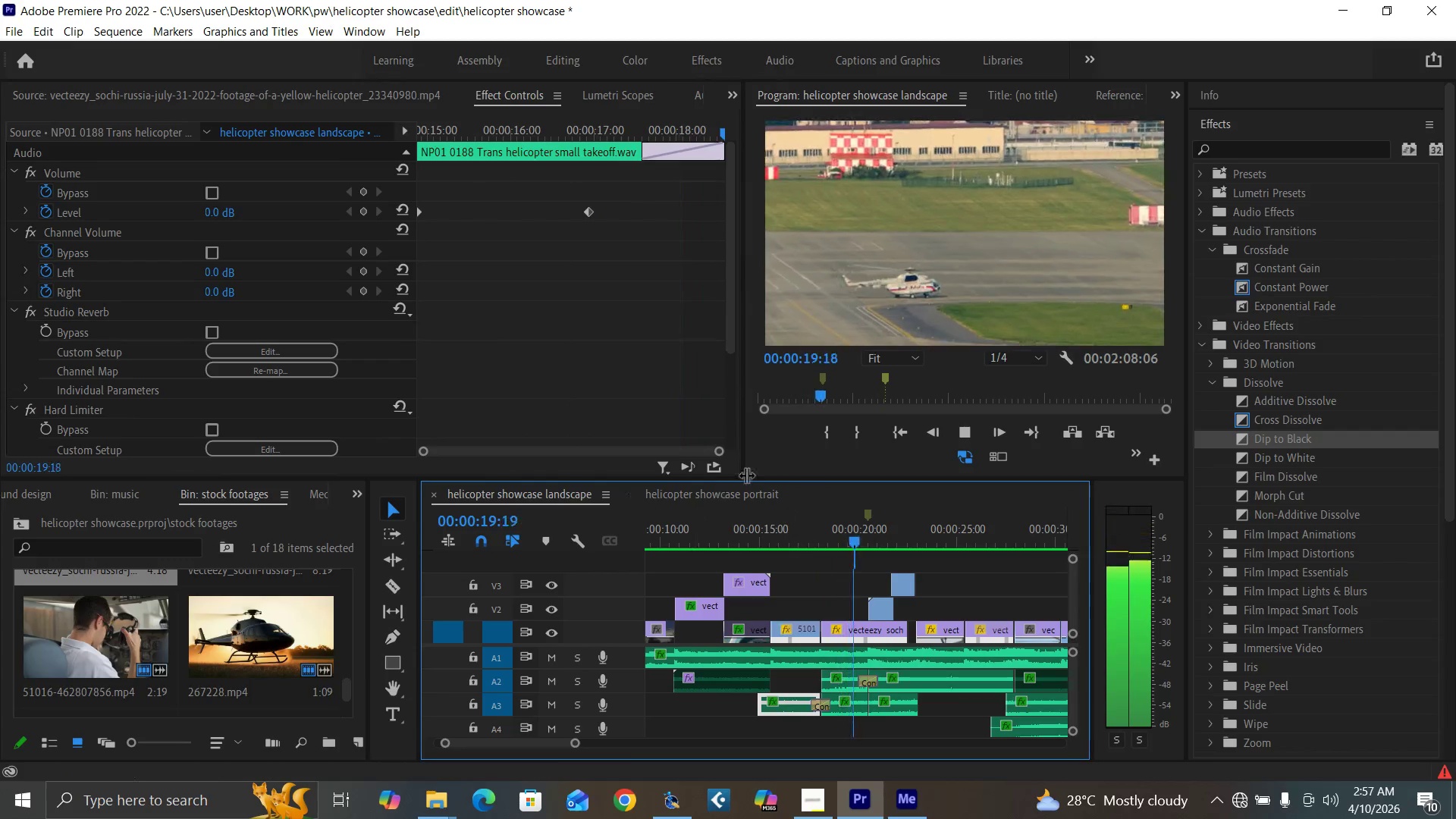 
wait(6.14)
 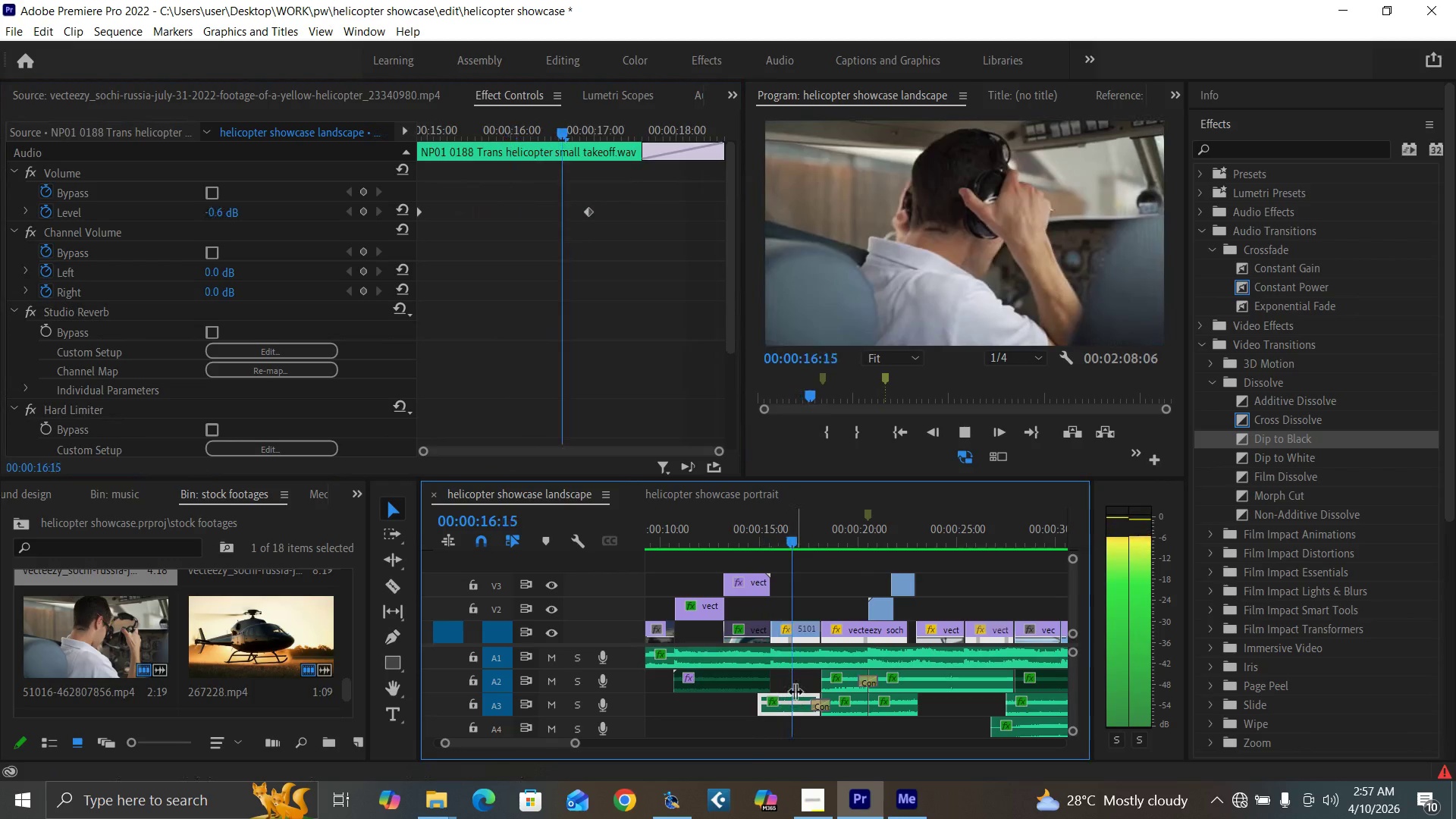 
left_click([754, 541])
 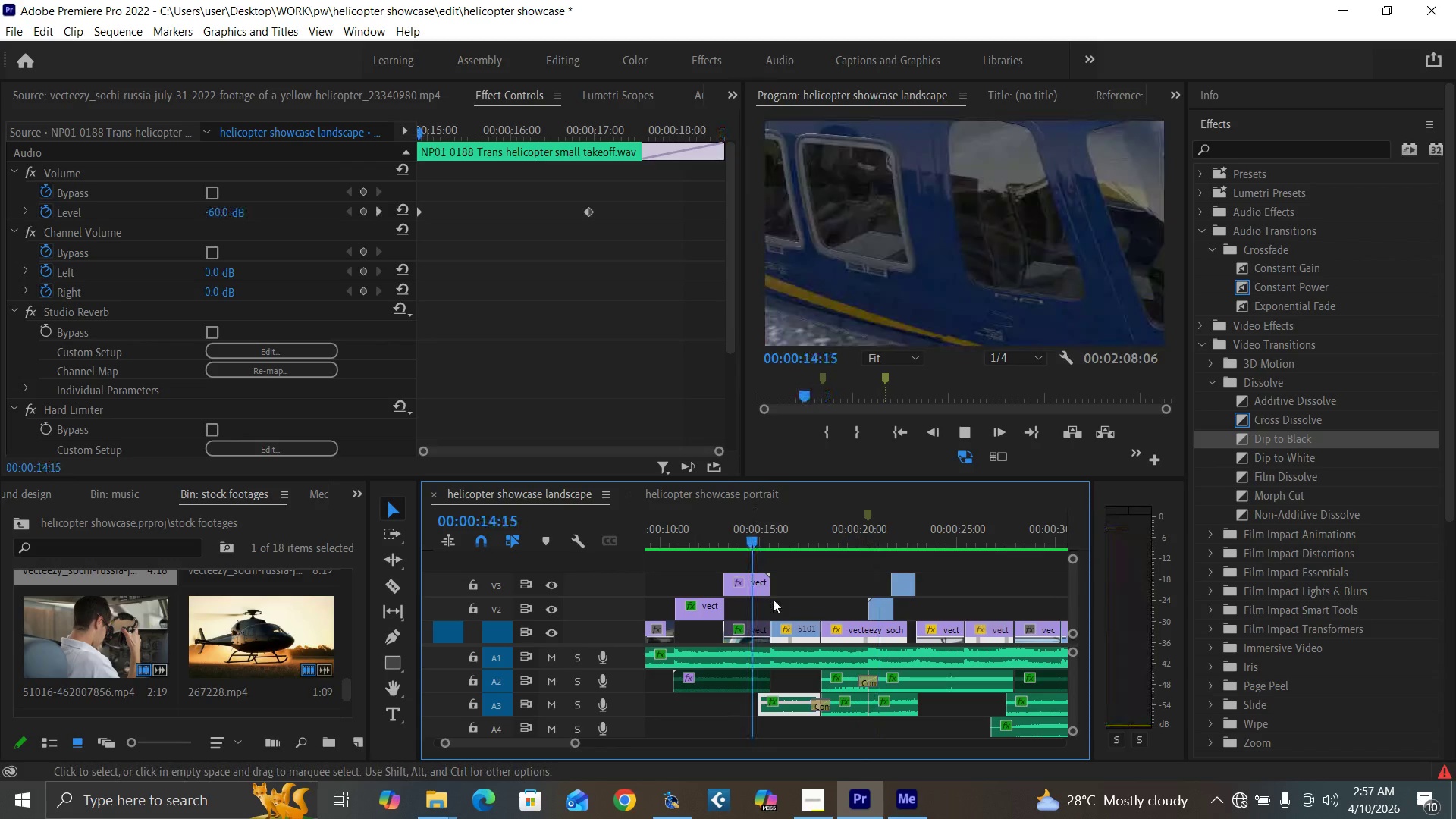 
key(Space)
 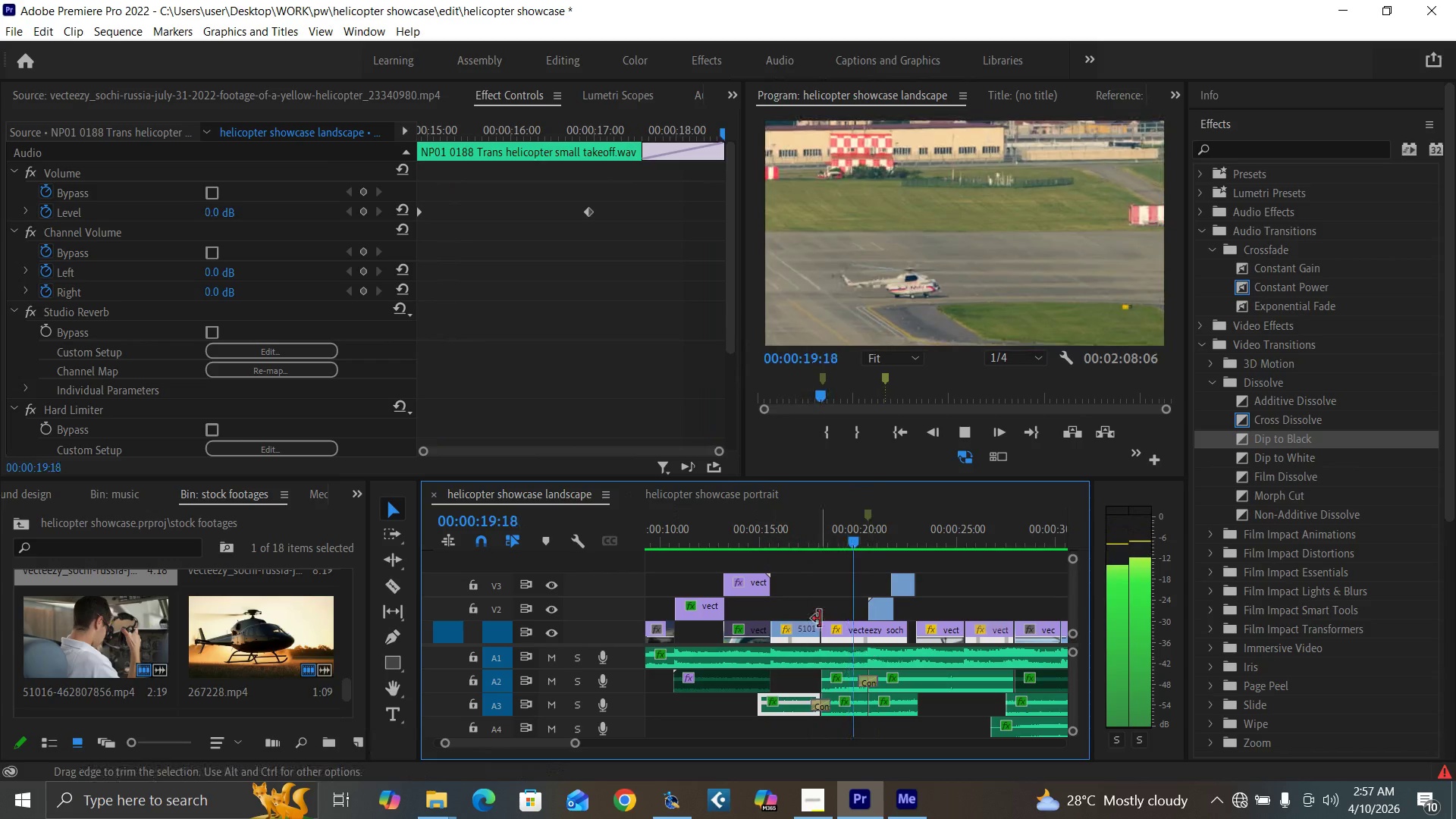 
wait(10.17)
 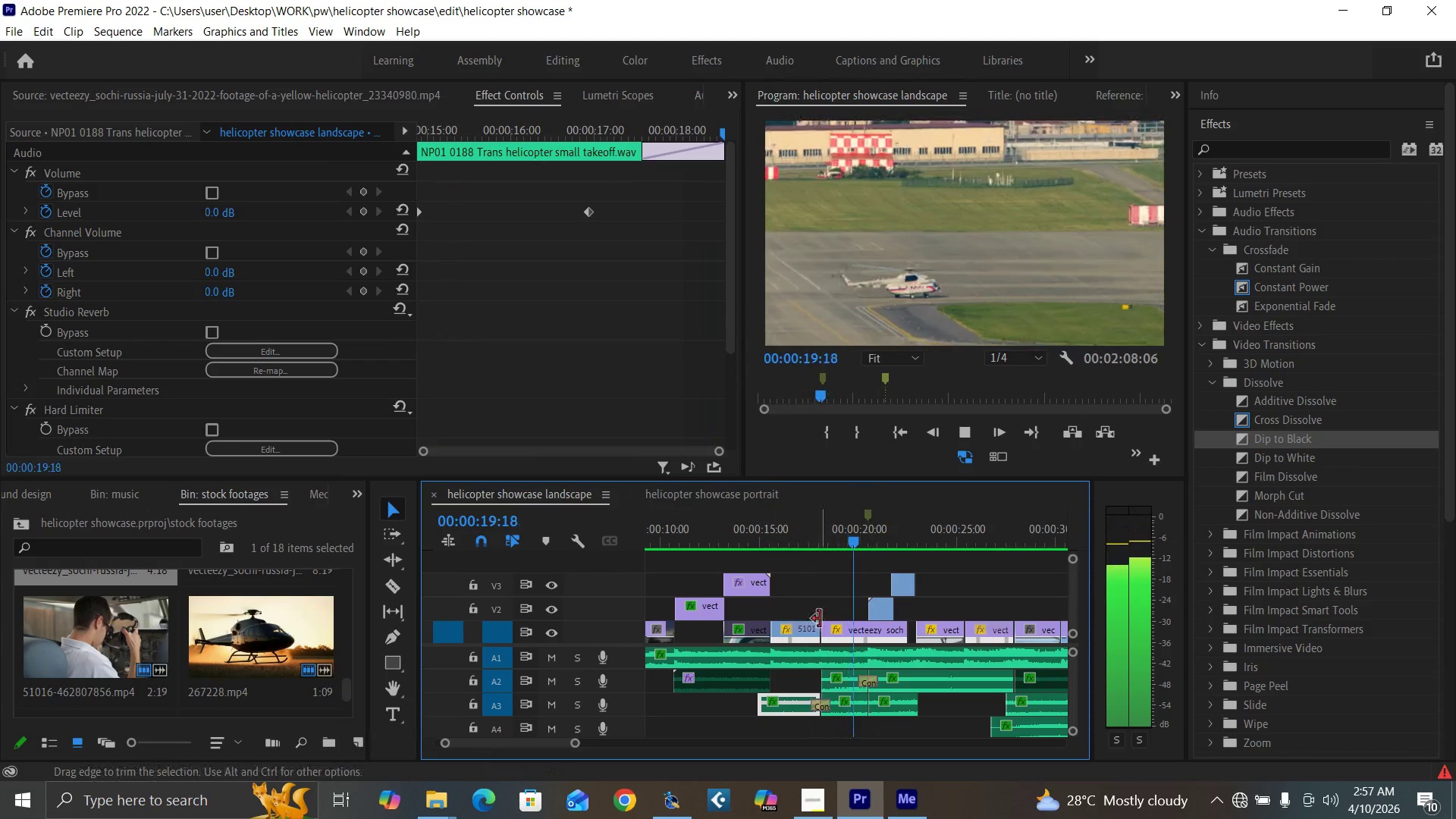 
left_click_drag(start_coordinate=[575, 742], to_coordinate=[589, 742])
 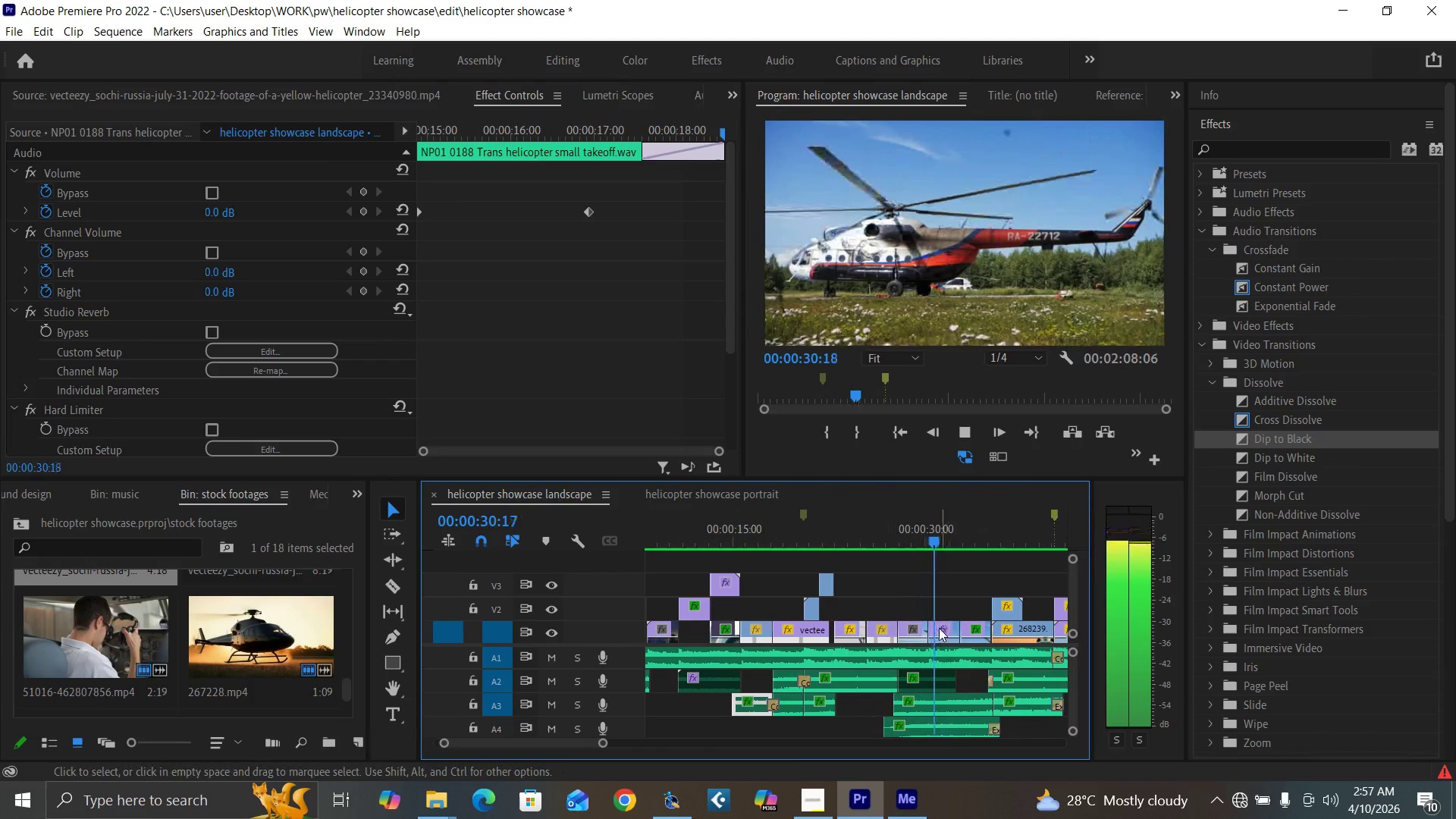 
wait(10.41)
 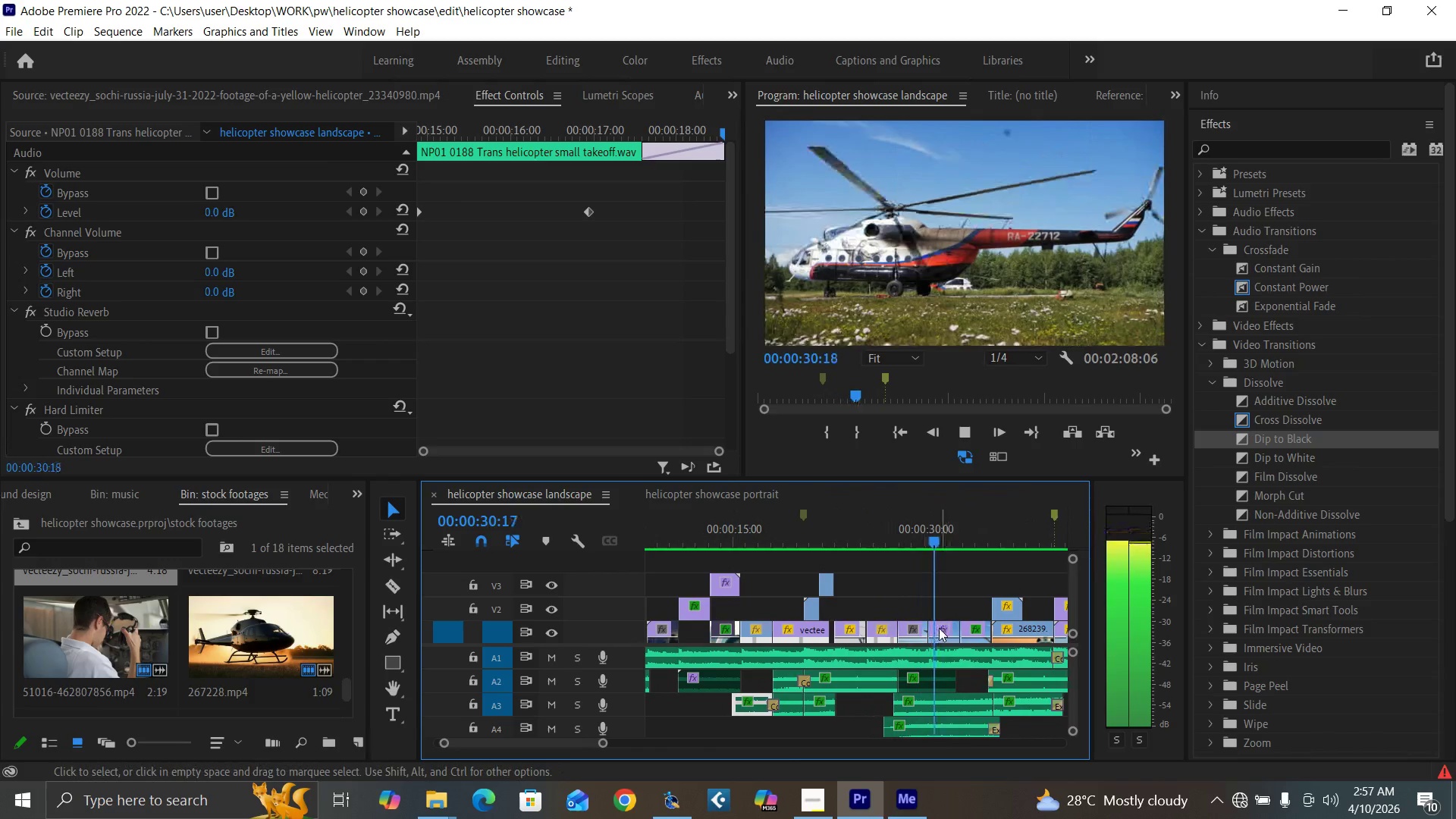 
key(Space)
 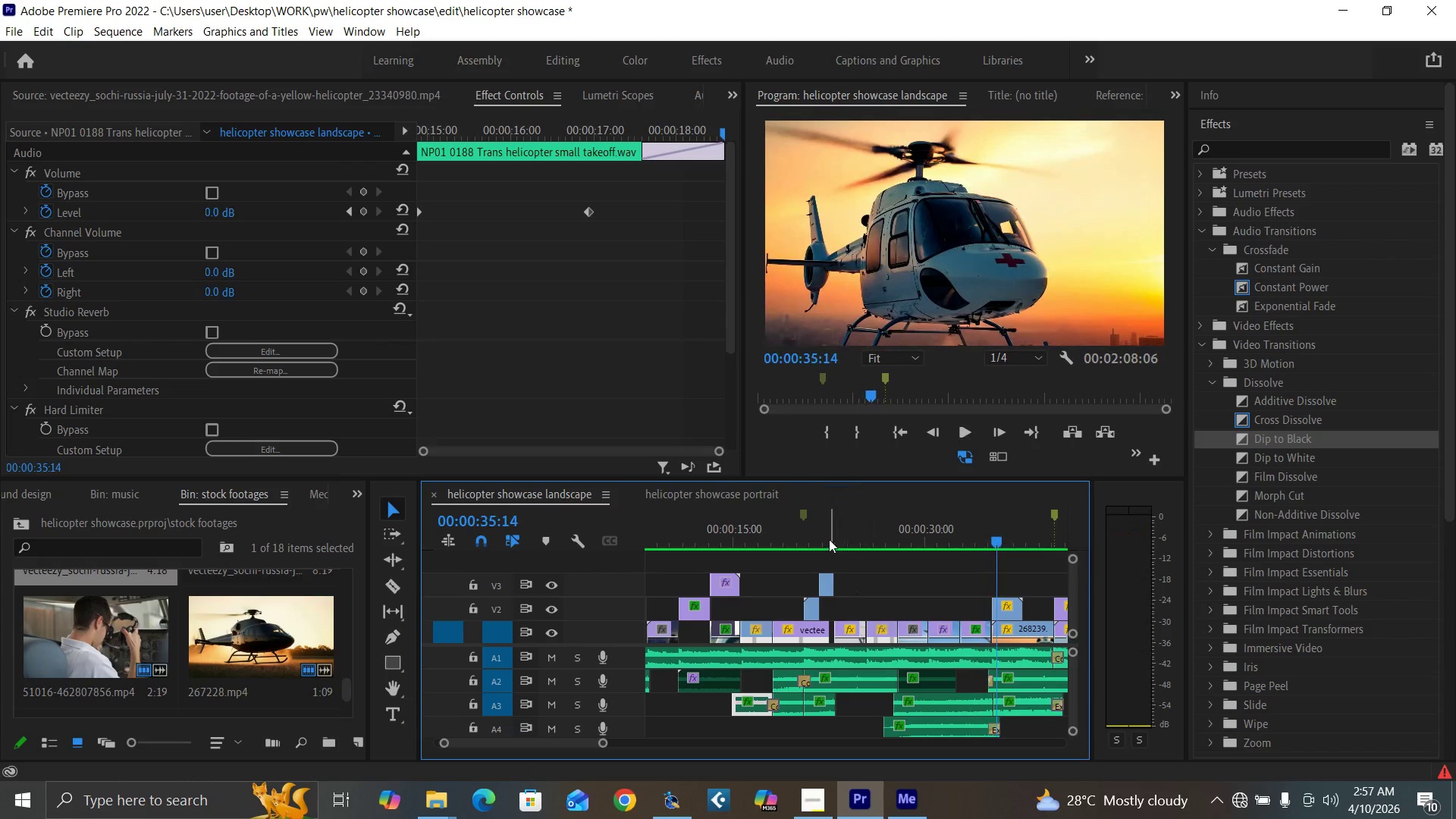 
left_click([829, 539])
 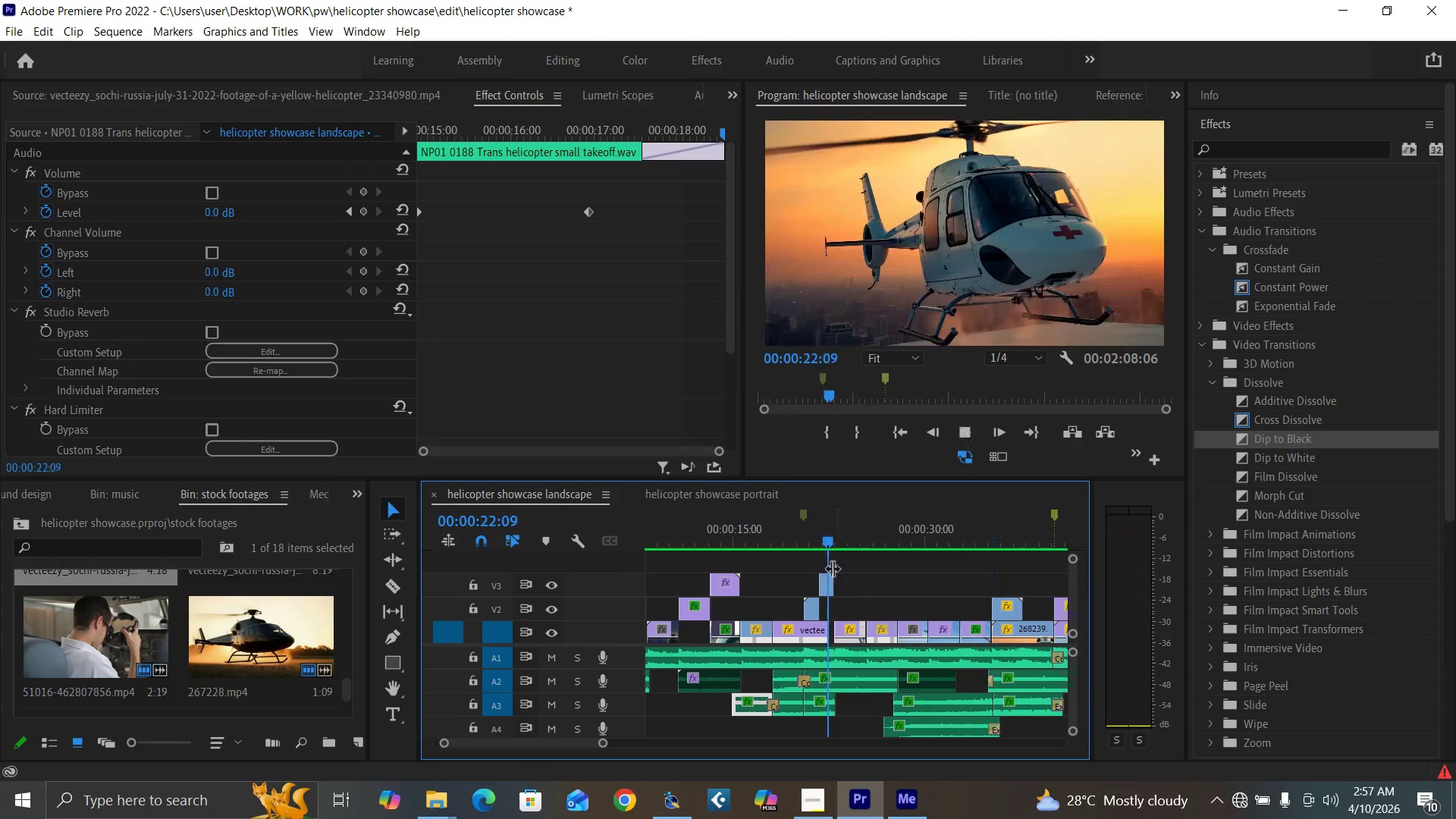 
key(Space)
 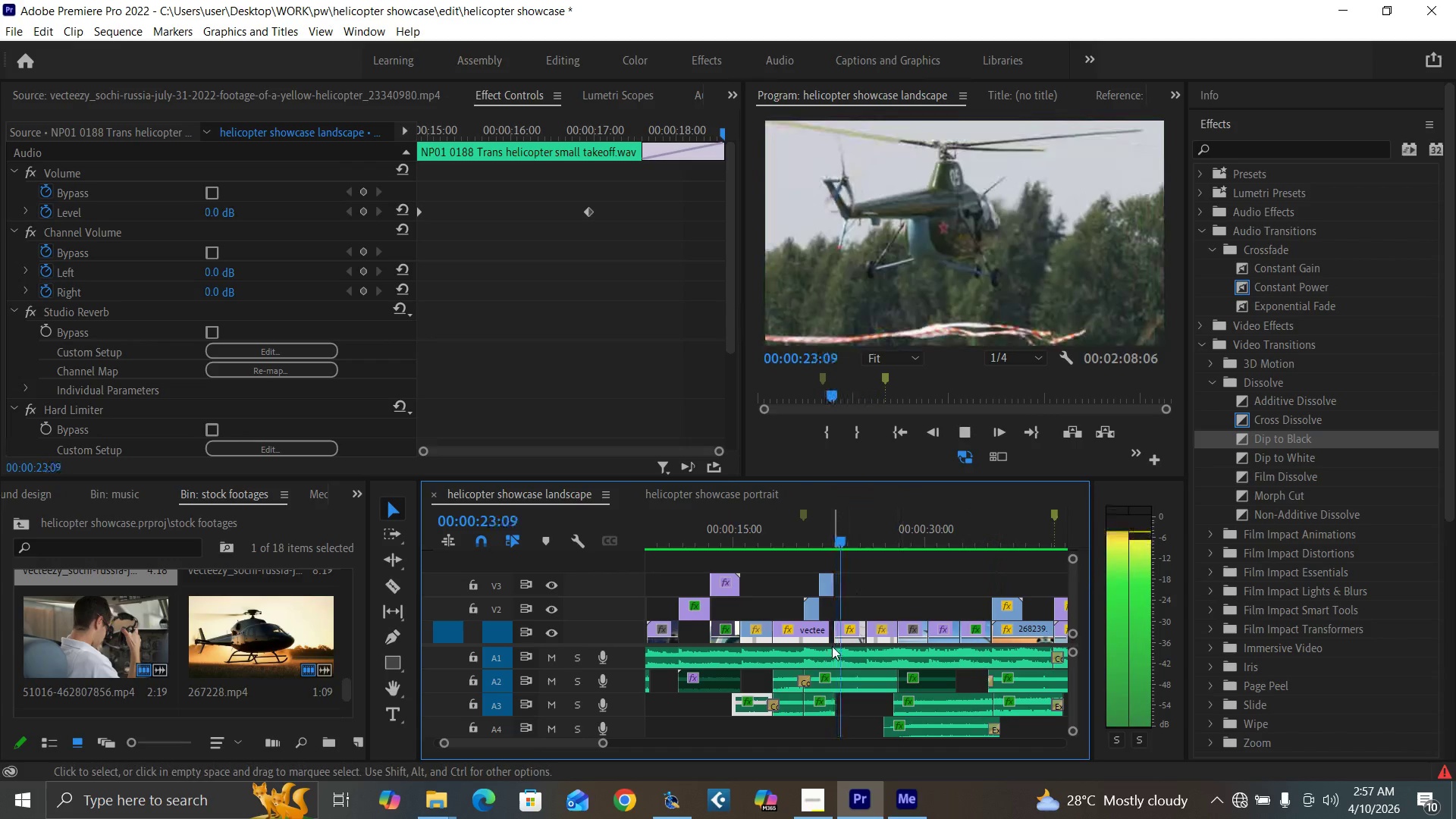 
key(Space)
 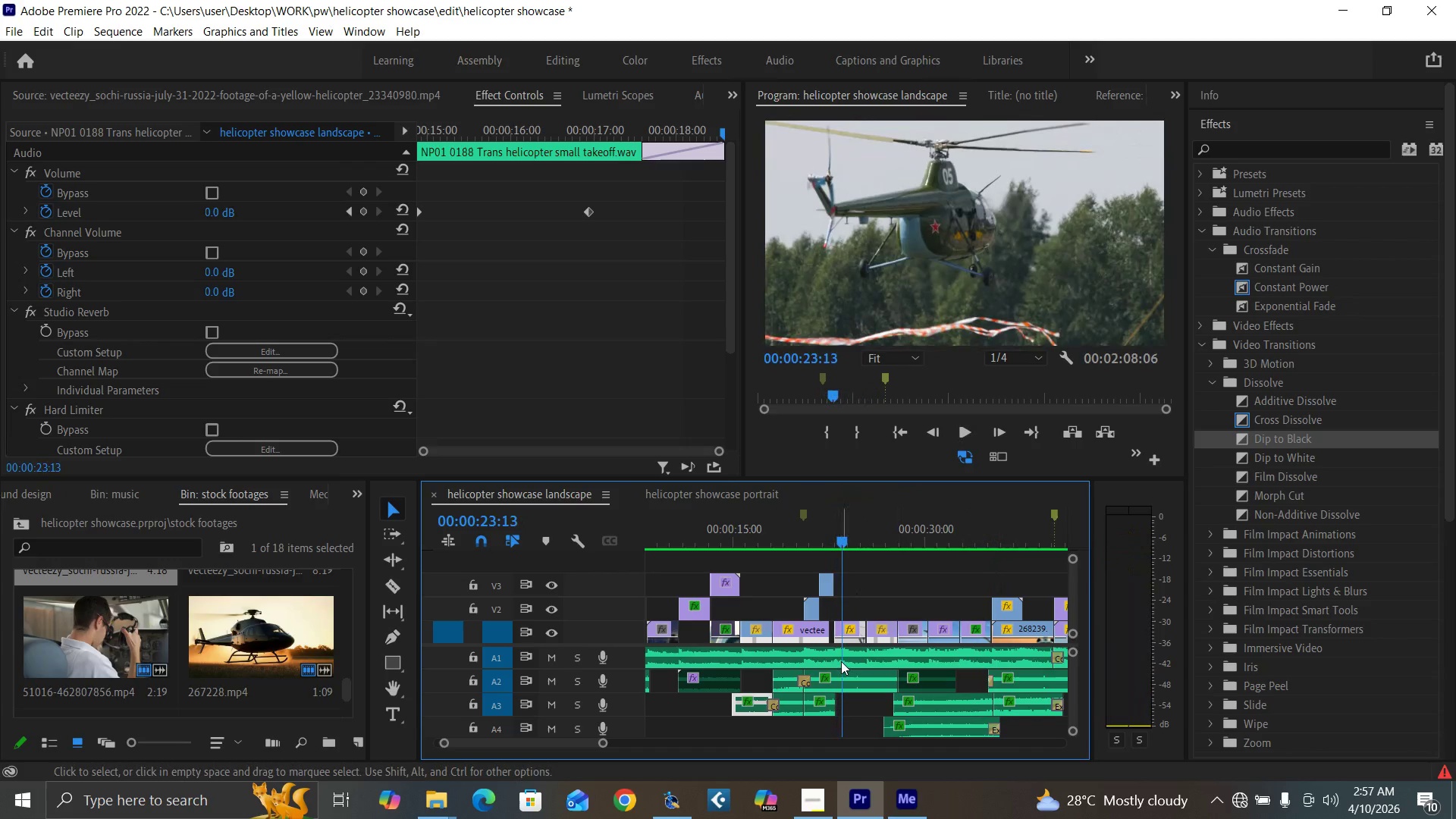 
left_click([841, 661])
 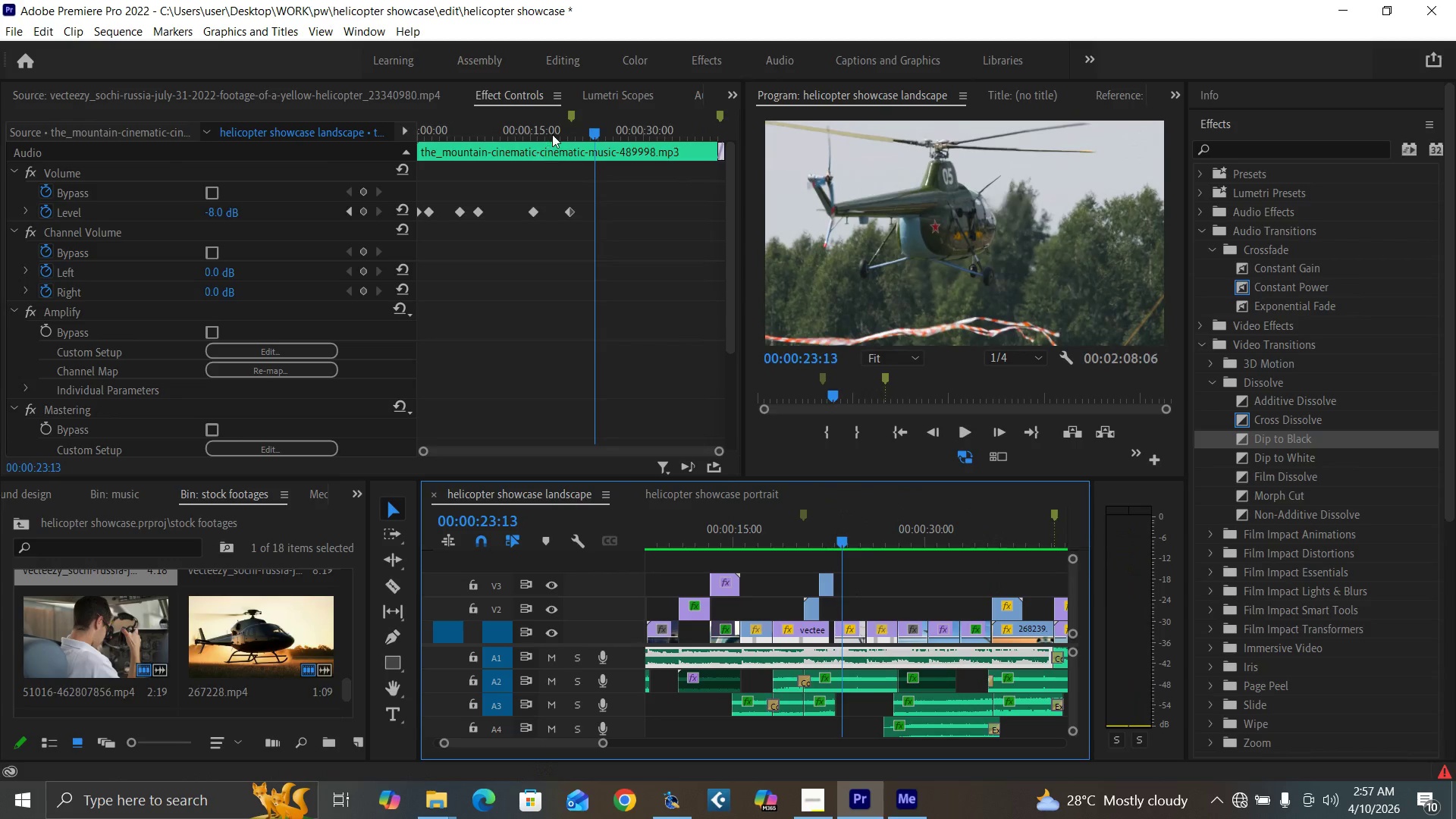 
key(Space)
 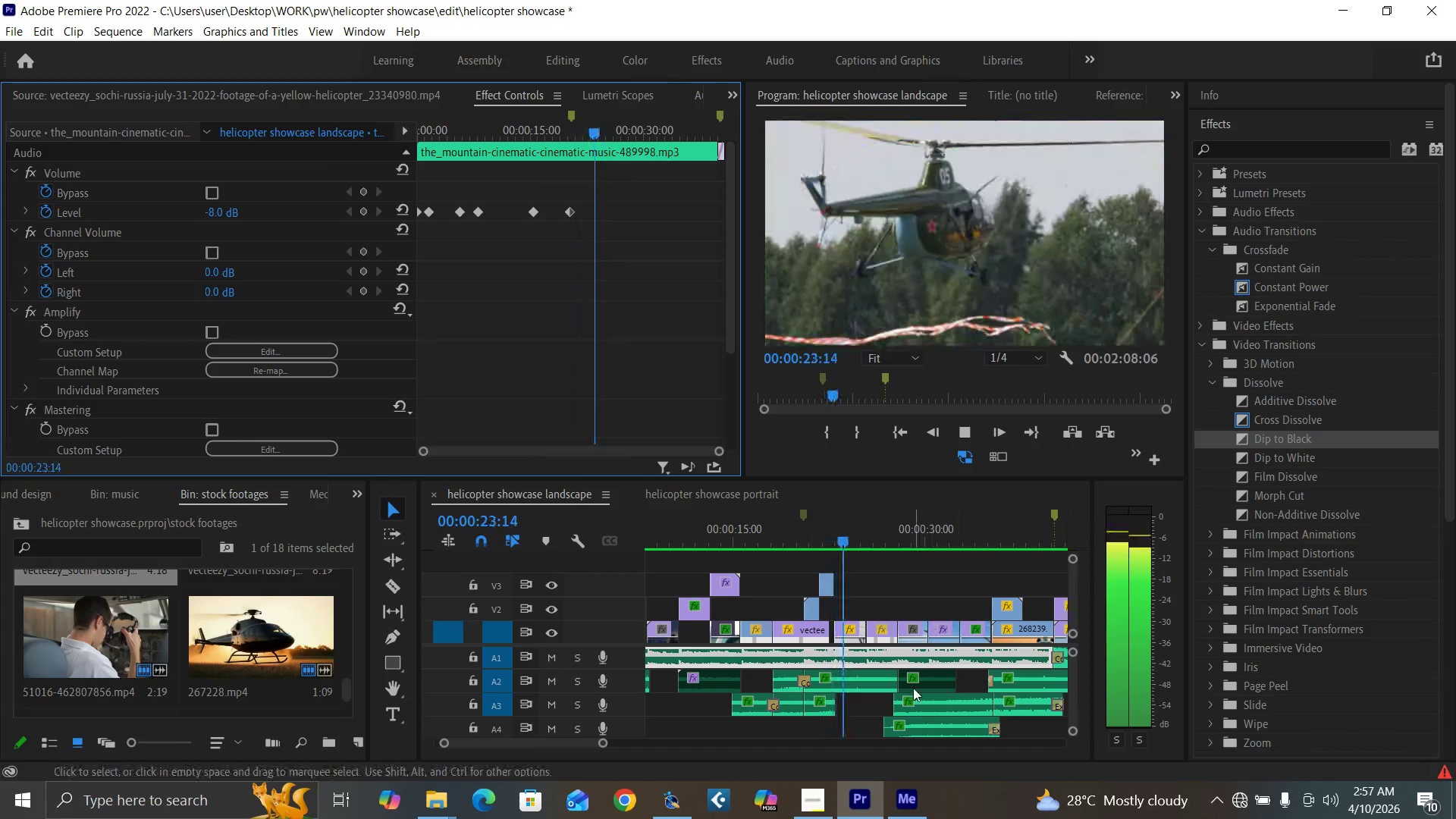 
wait(7.56)
 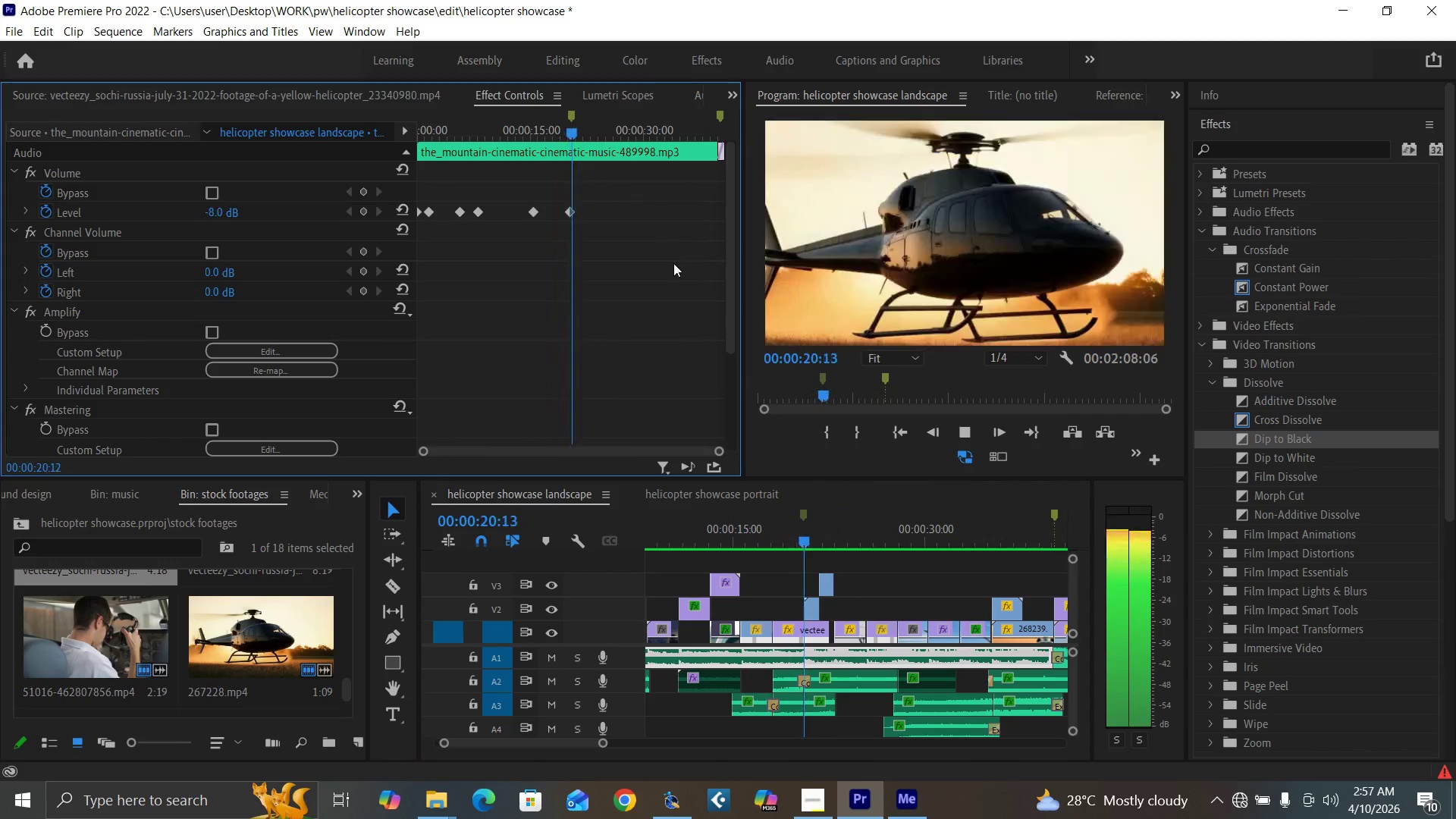 
key(Space)
 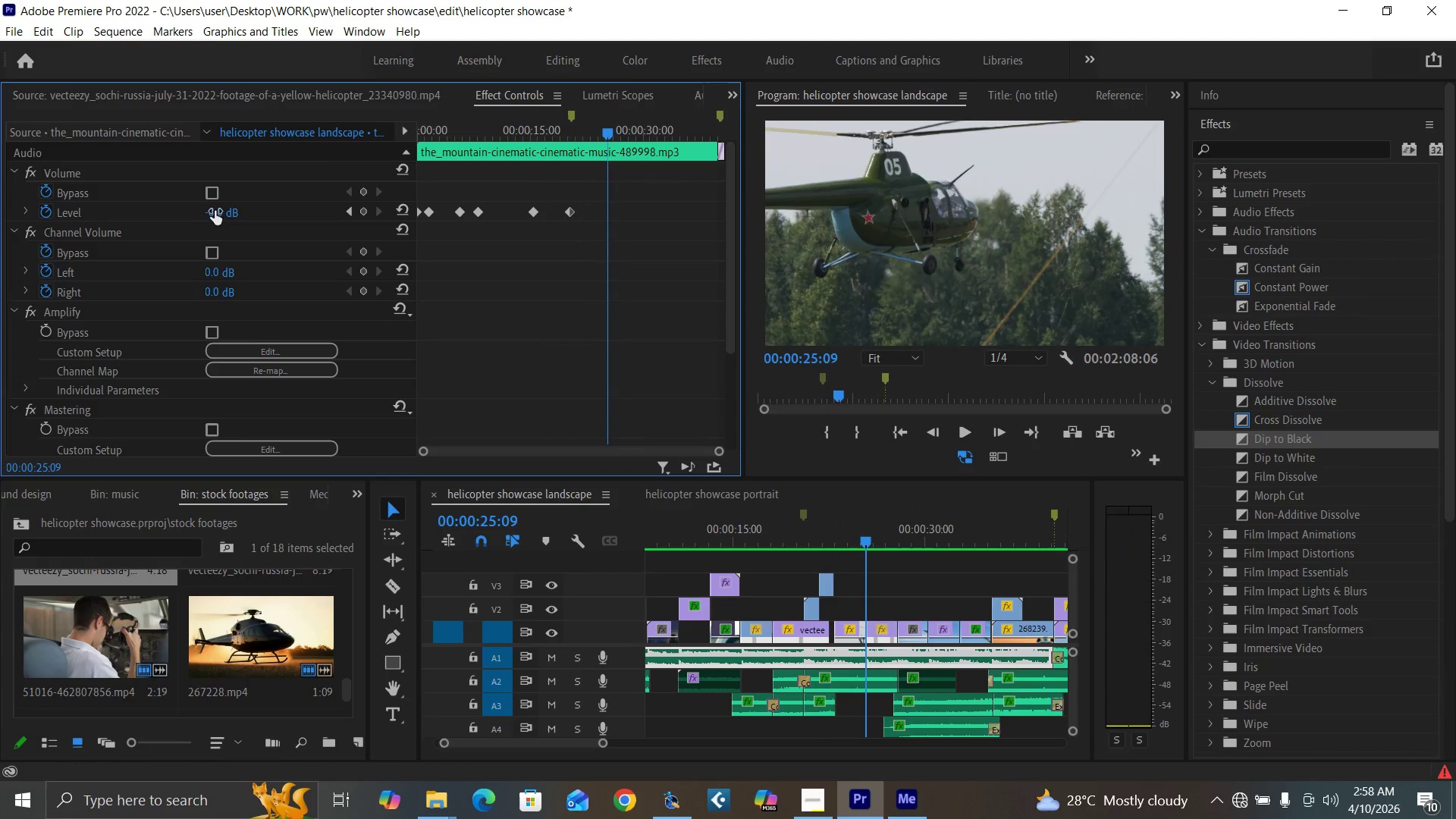 
left_click([215, 211])
 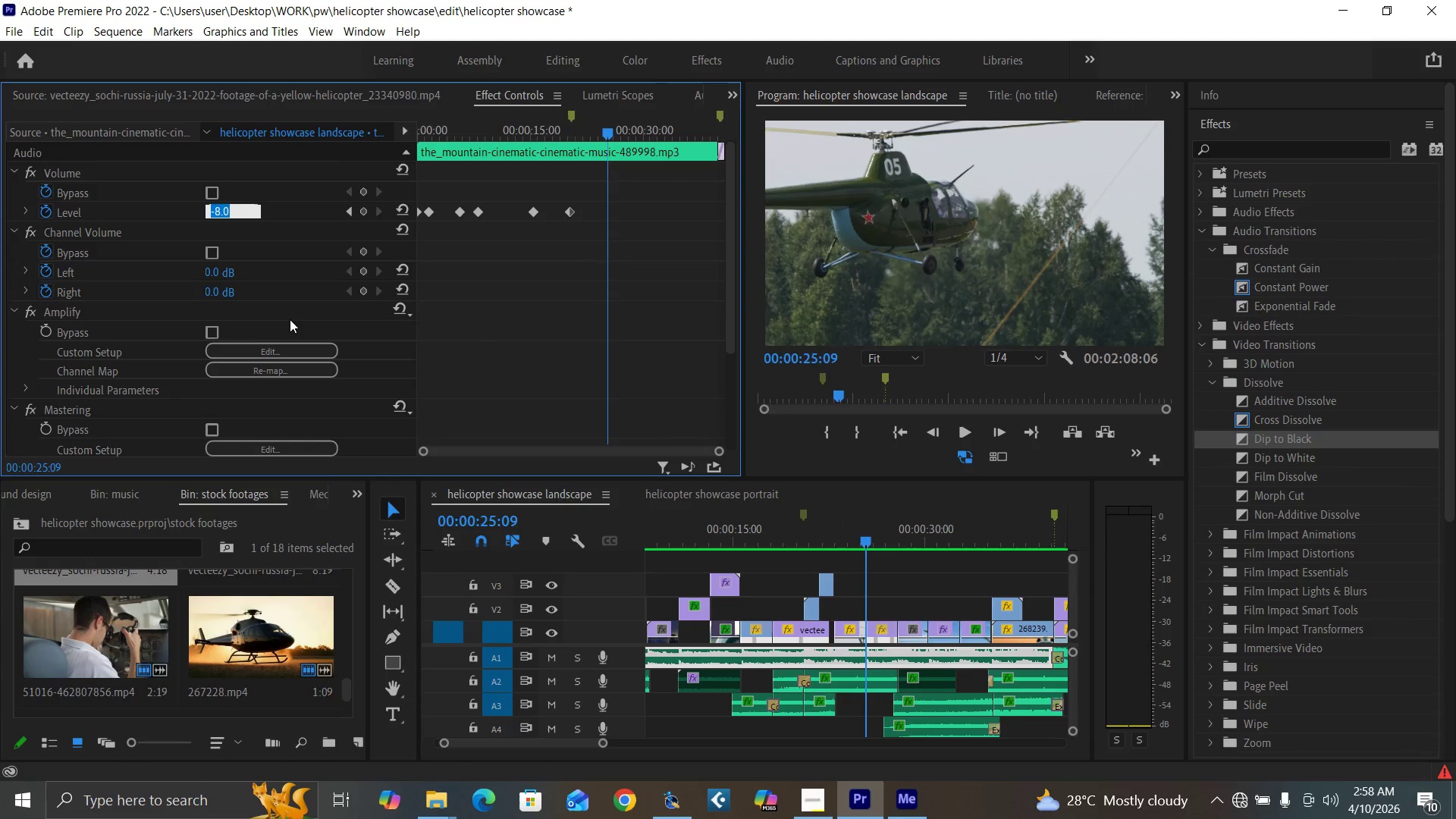 
type(-14)
 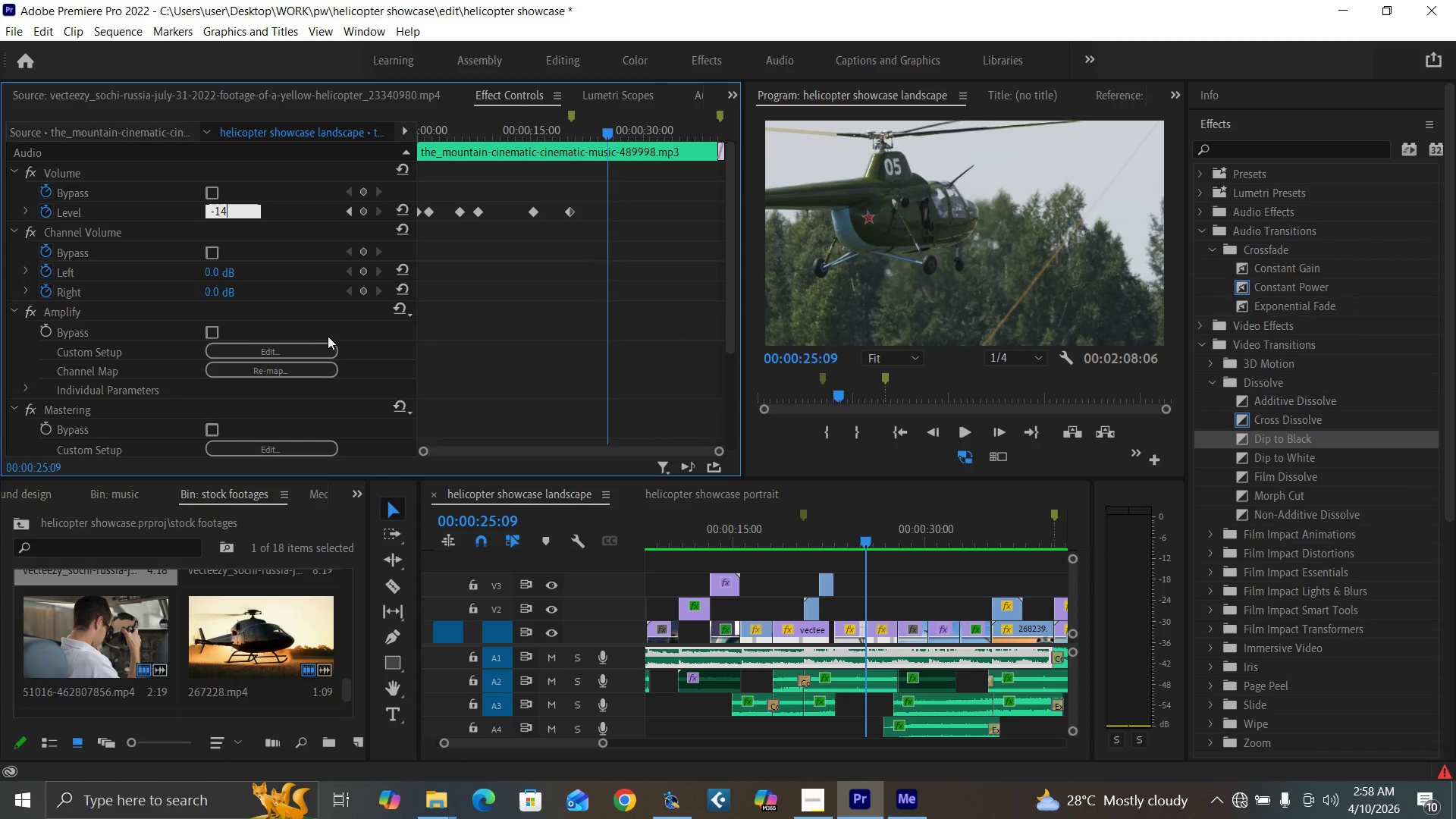 
key(Enter)
 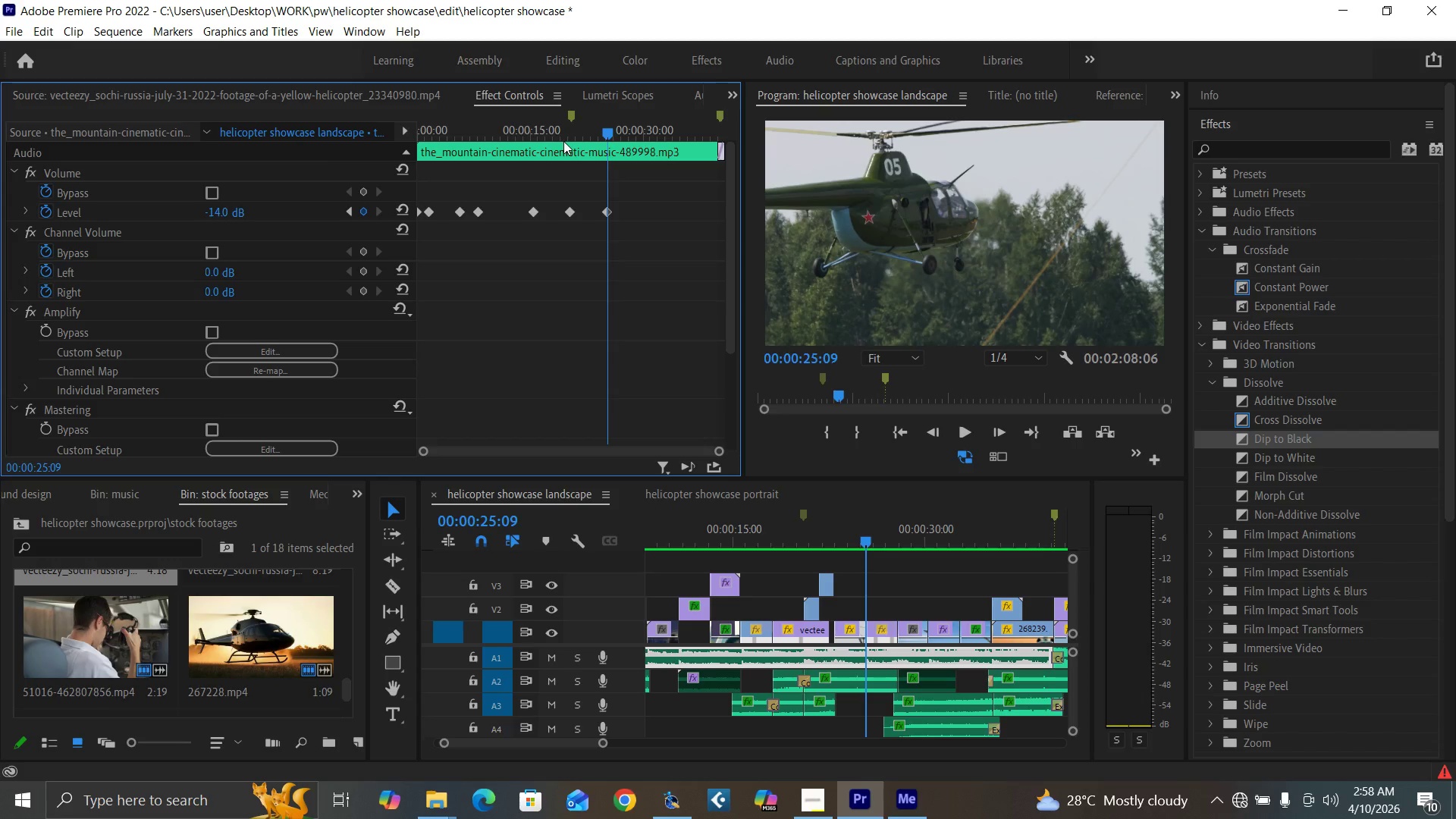 
left_click([563, 130])
 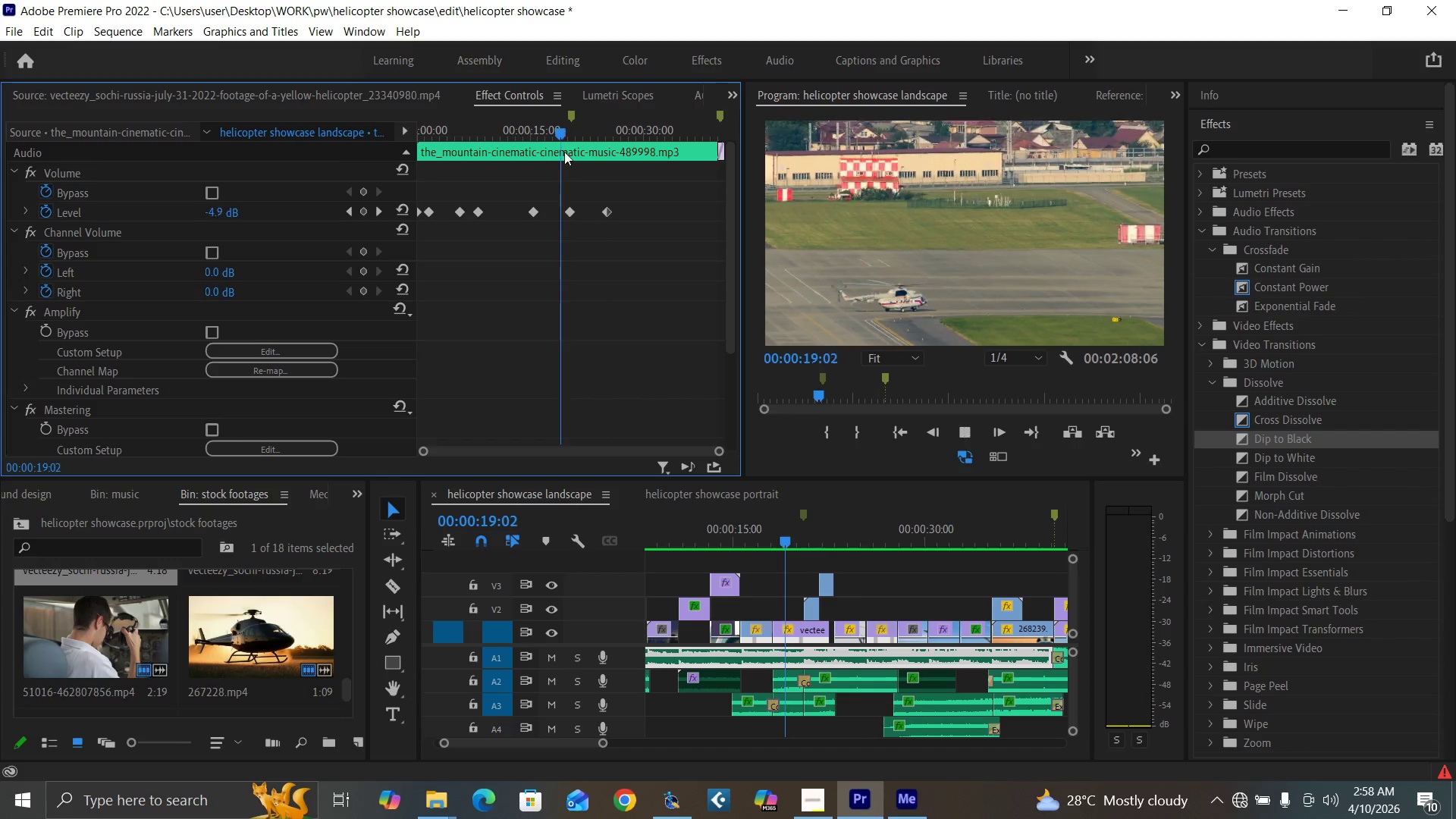 
key(Space)
 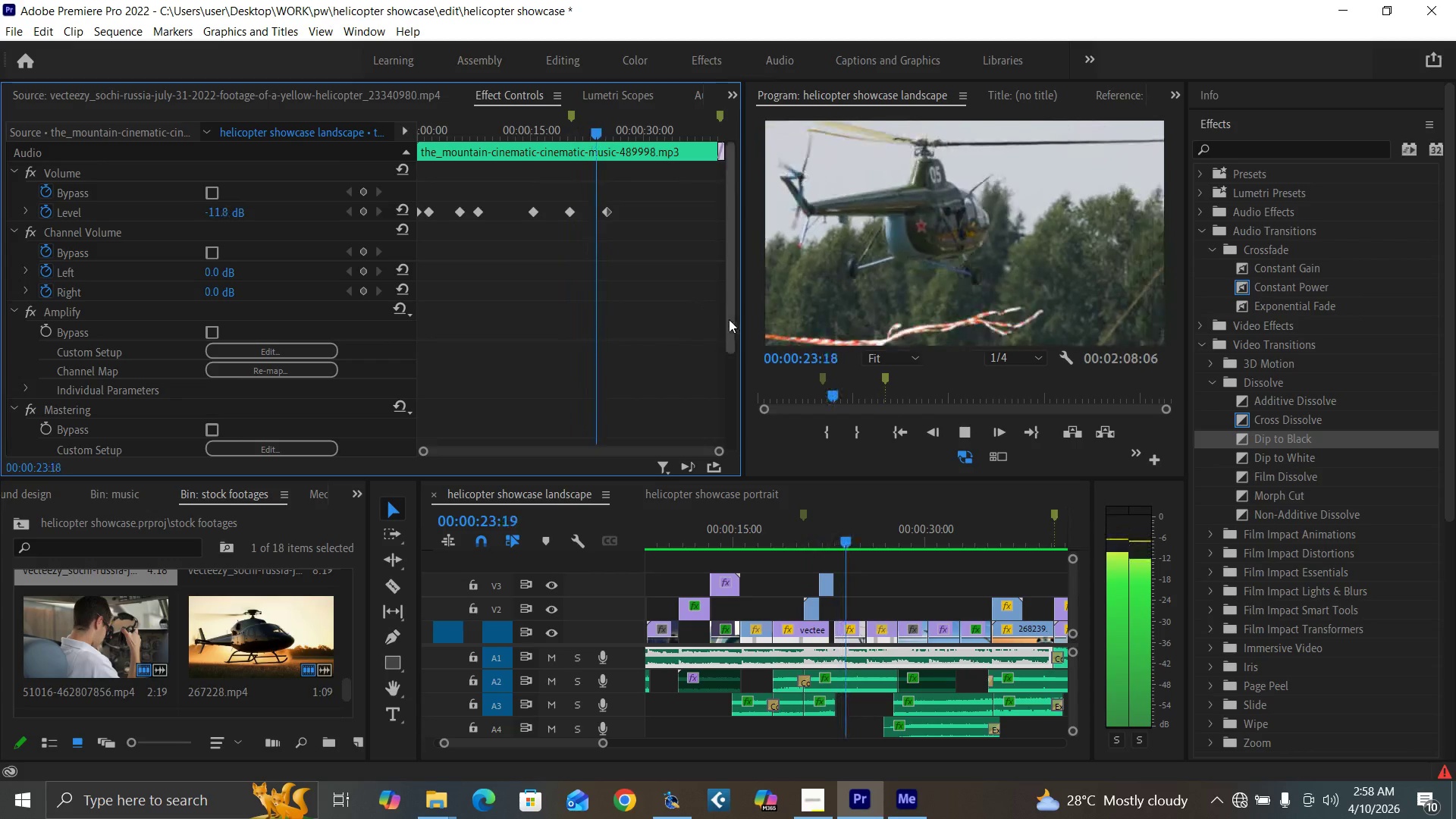 
wait(9.73)
 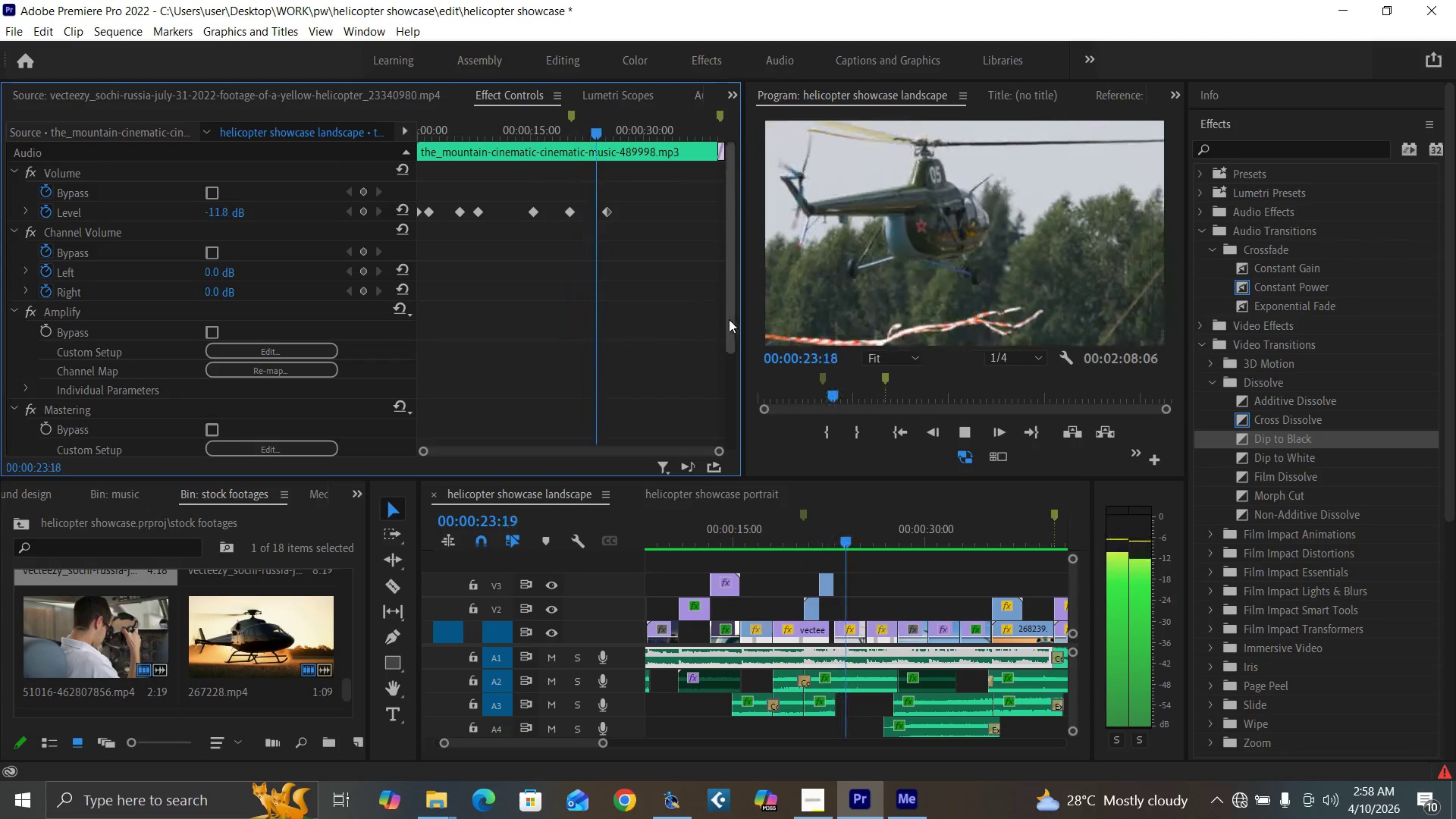 
key(Space)
 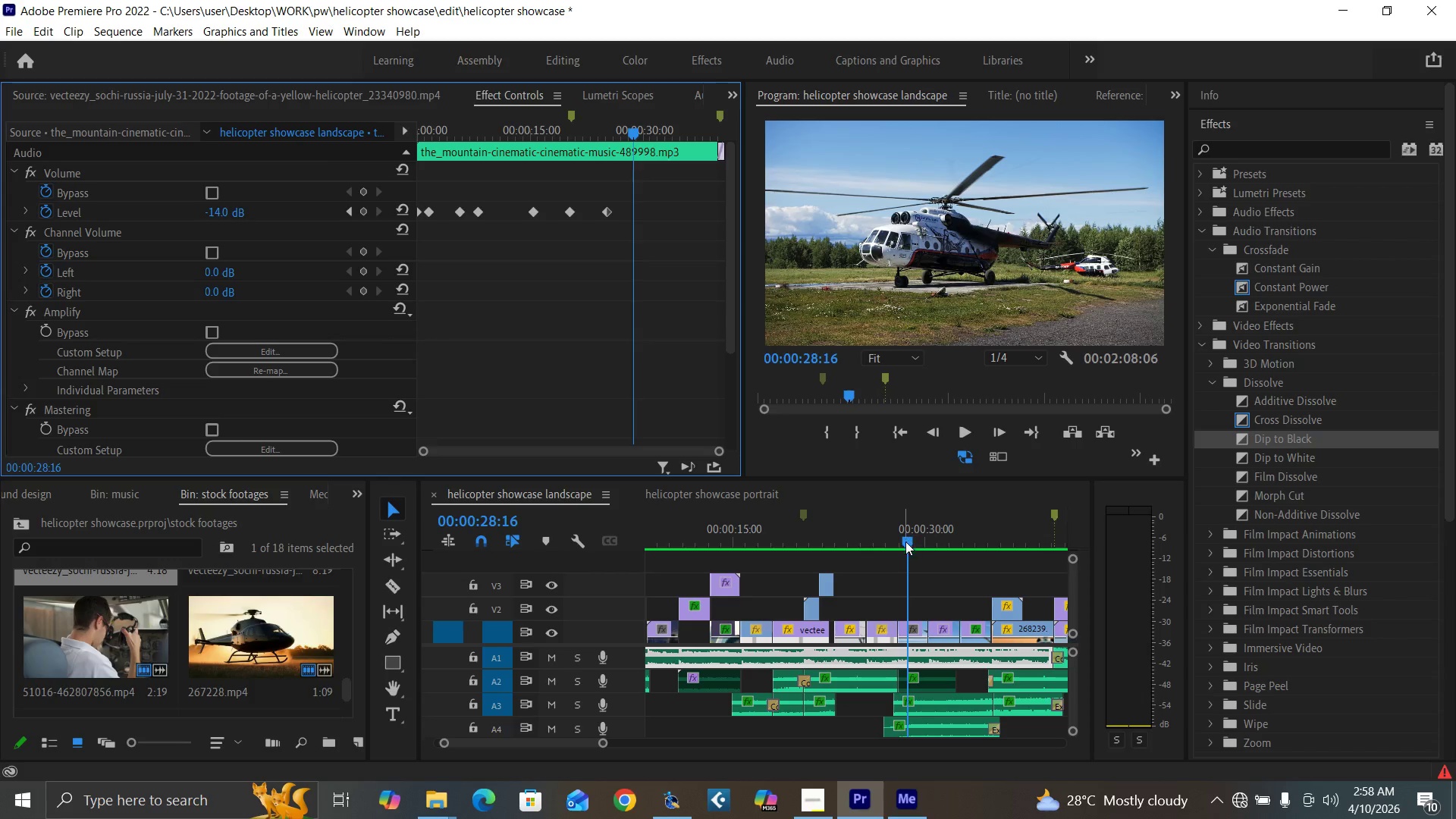 
left_click_drag(start_coordinate=[905, 543], to_coordinate=[896, 547])
 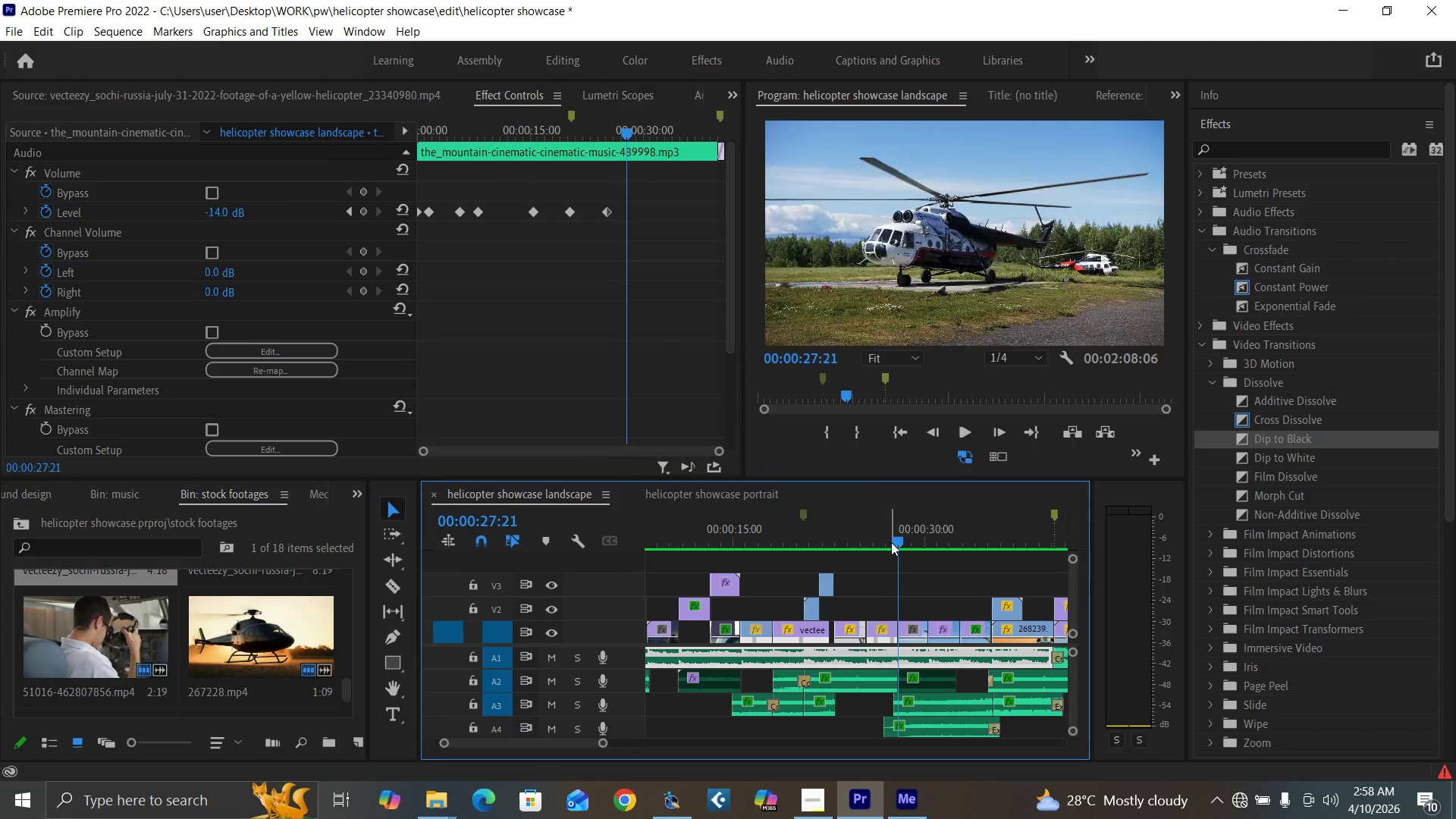 
key(ArrowLeft)
 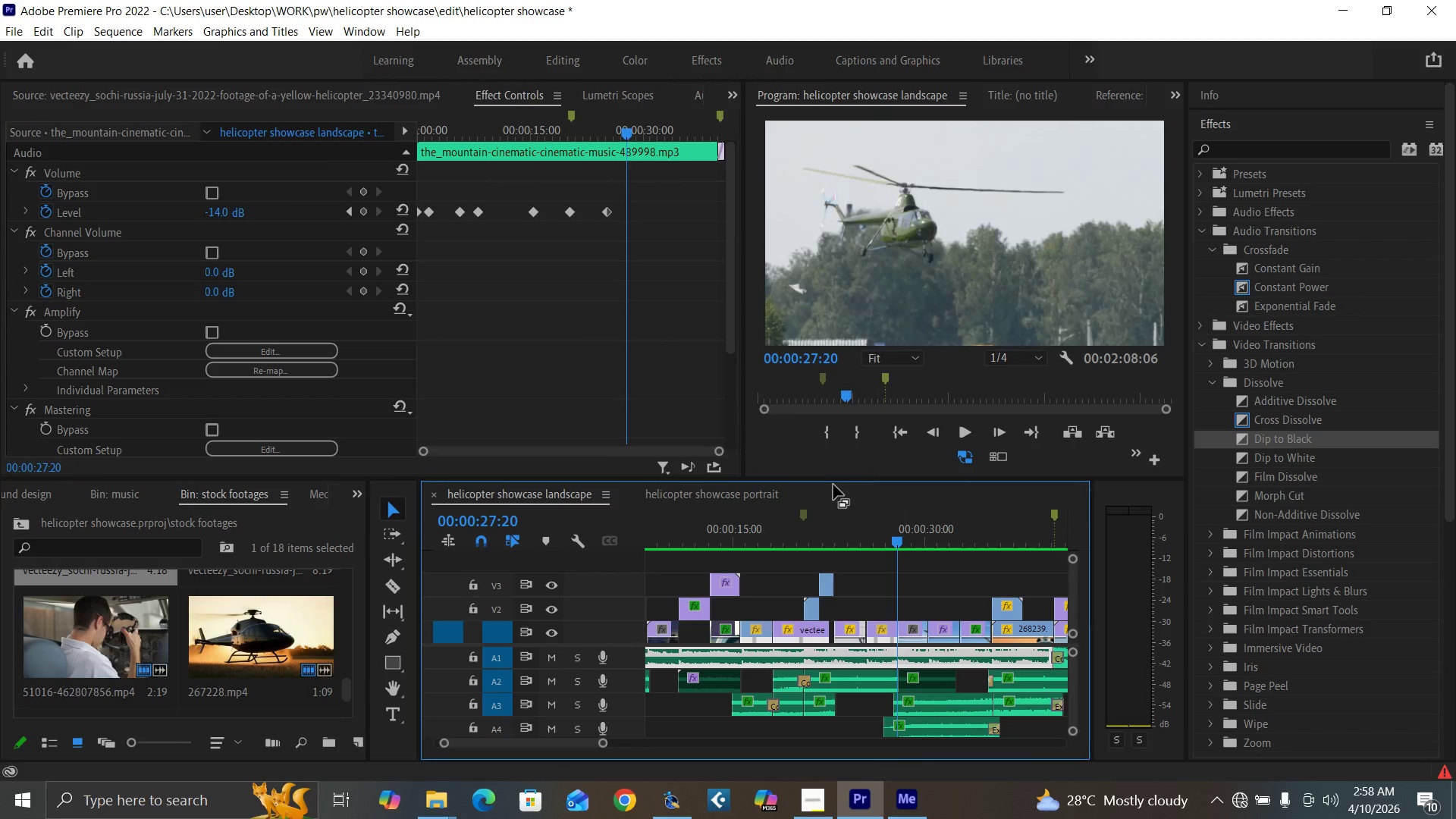 
key(ArrowRight)
 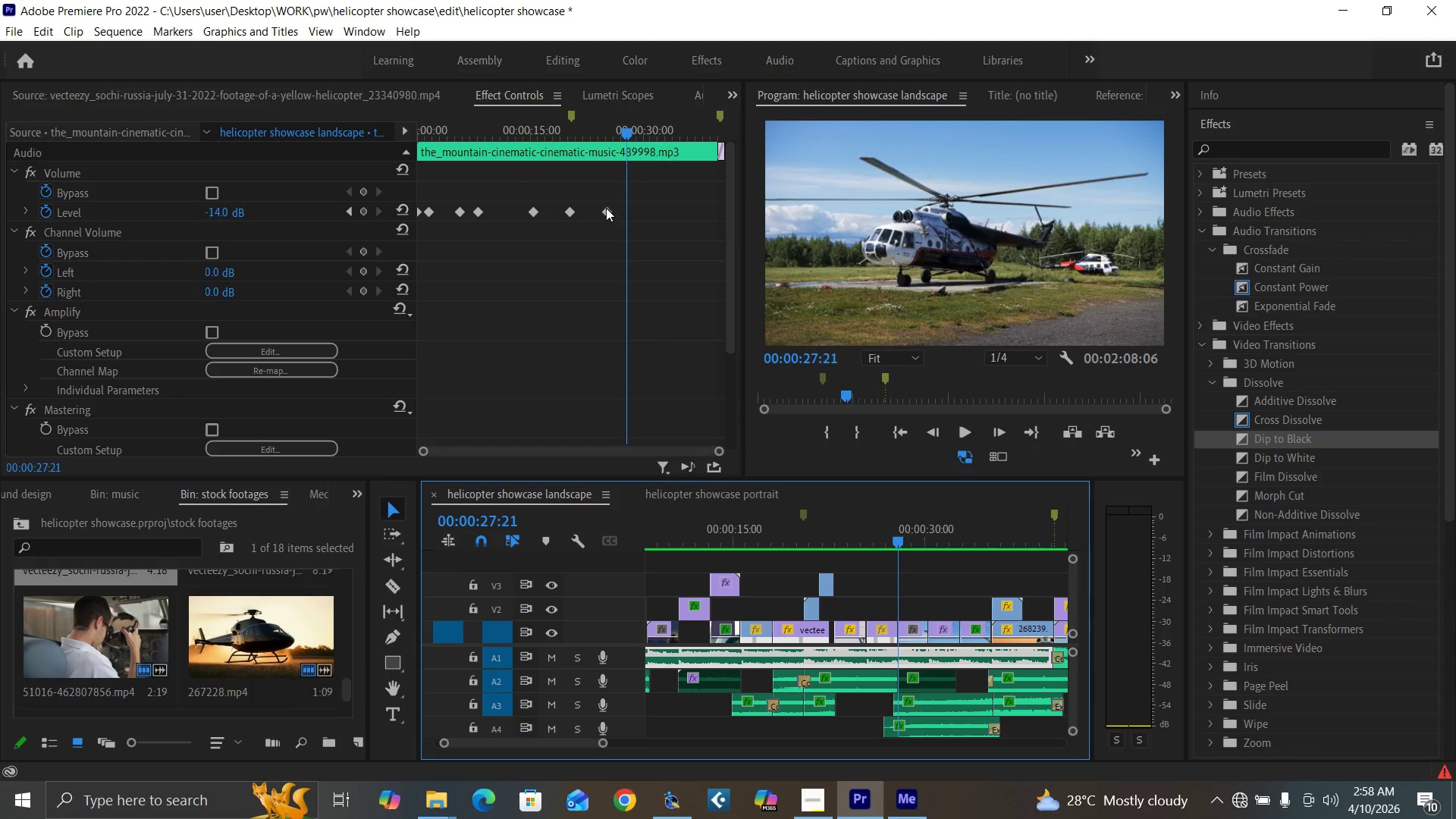 
left_click_drag(start_coordinate=[606, 207], to_coordinate=[624, 214])
 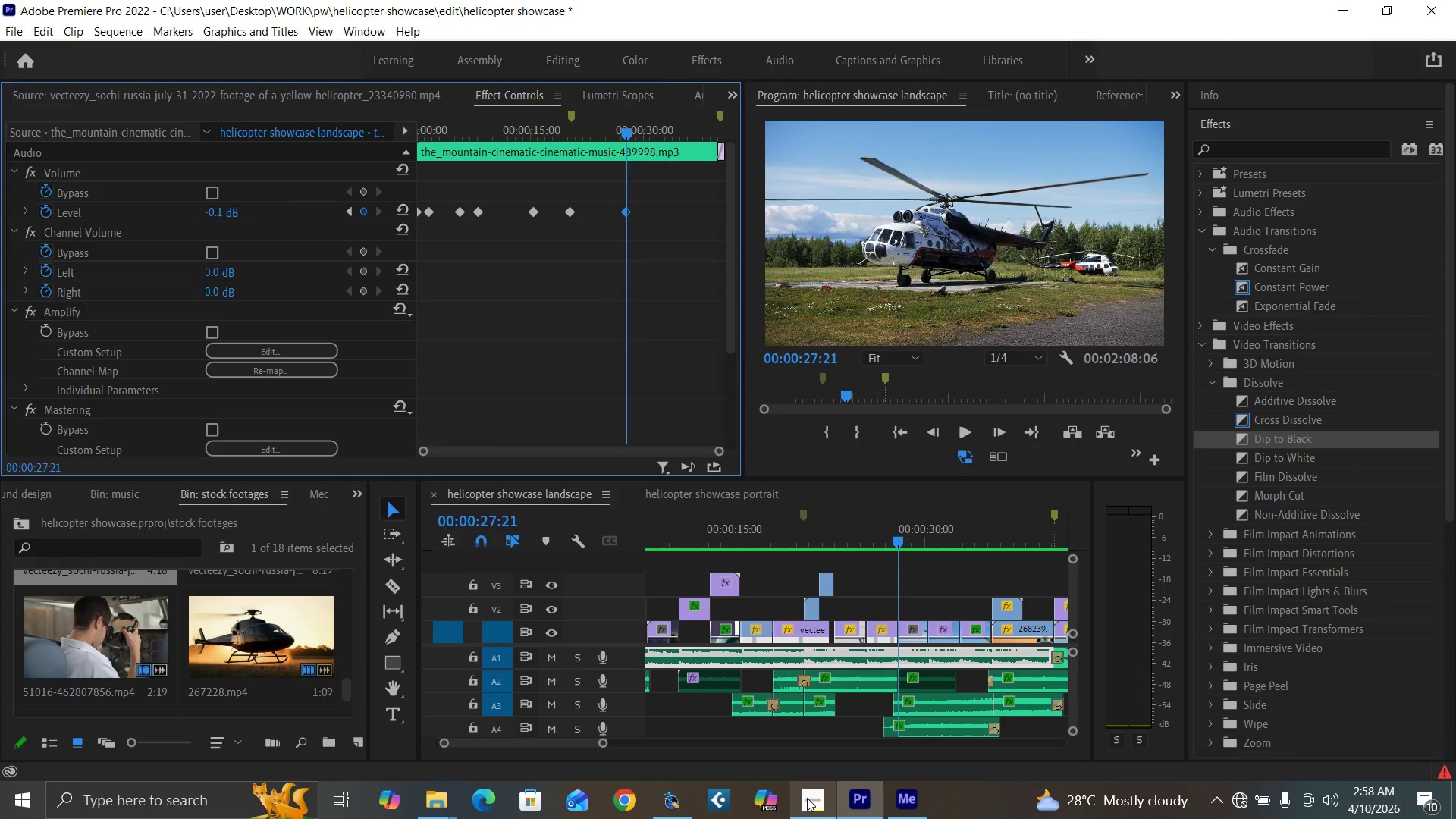 
left_click([810, 802])